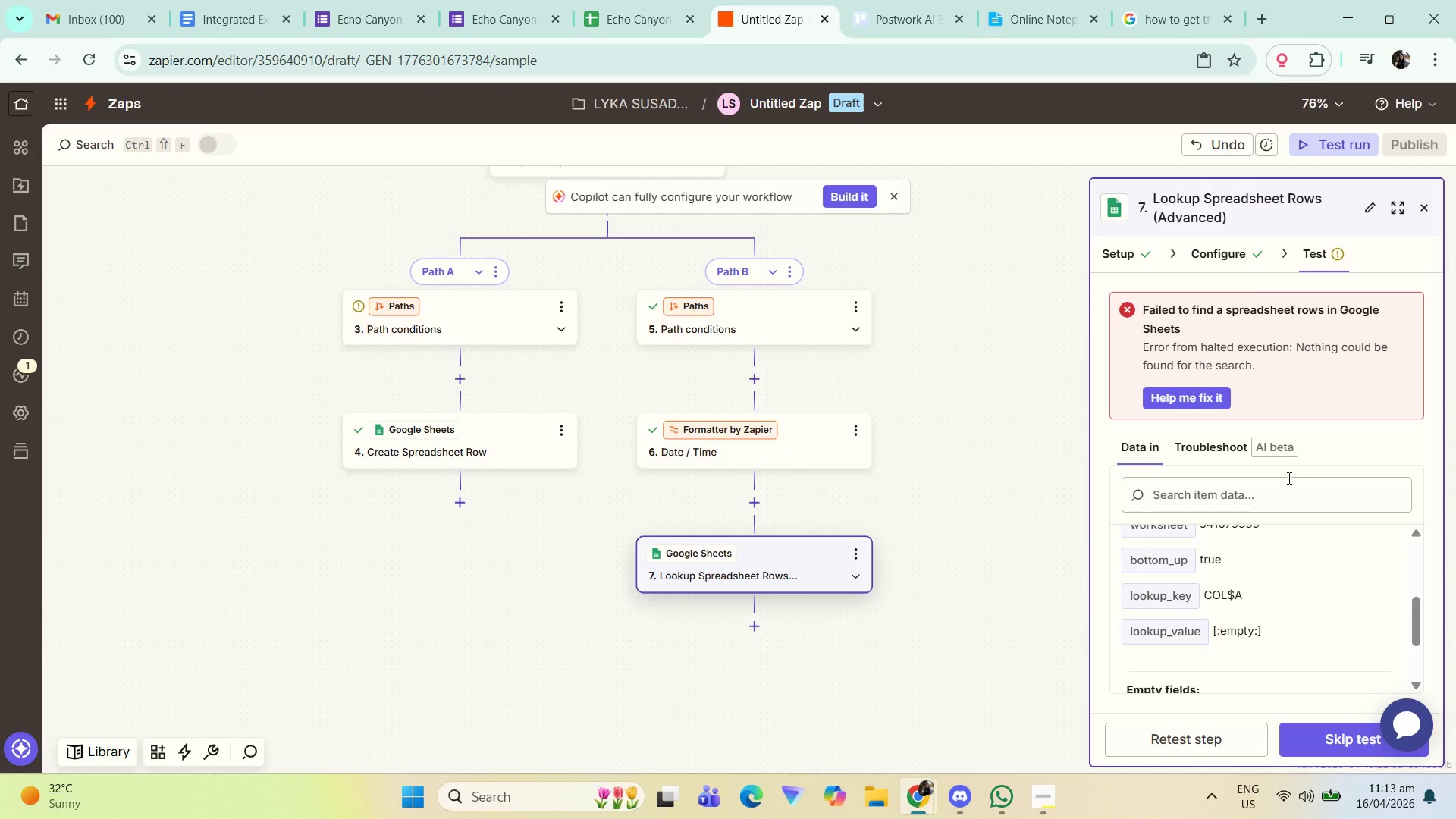 
left_click([1232, 259])
 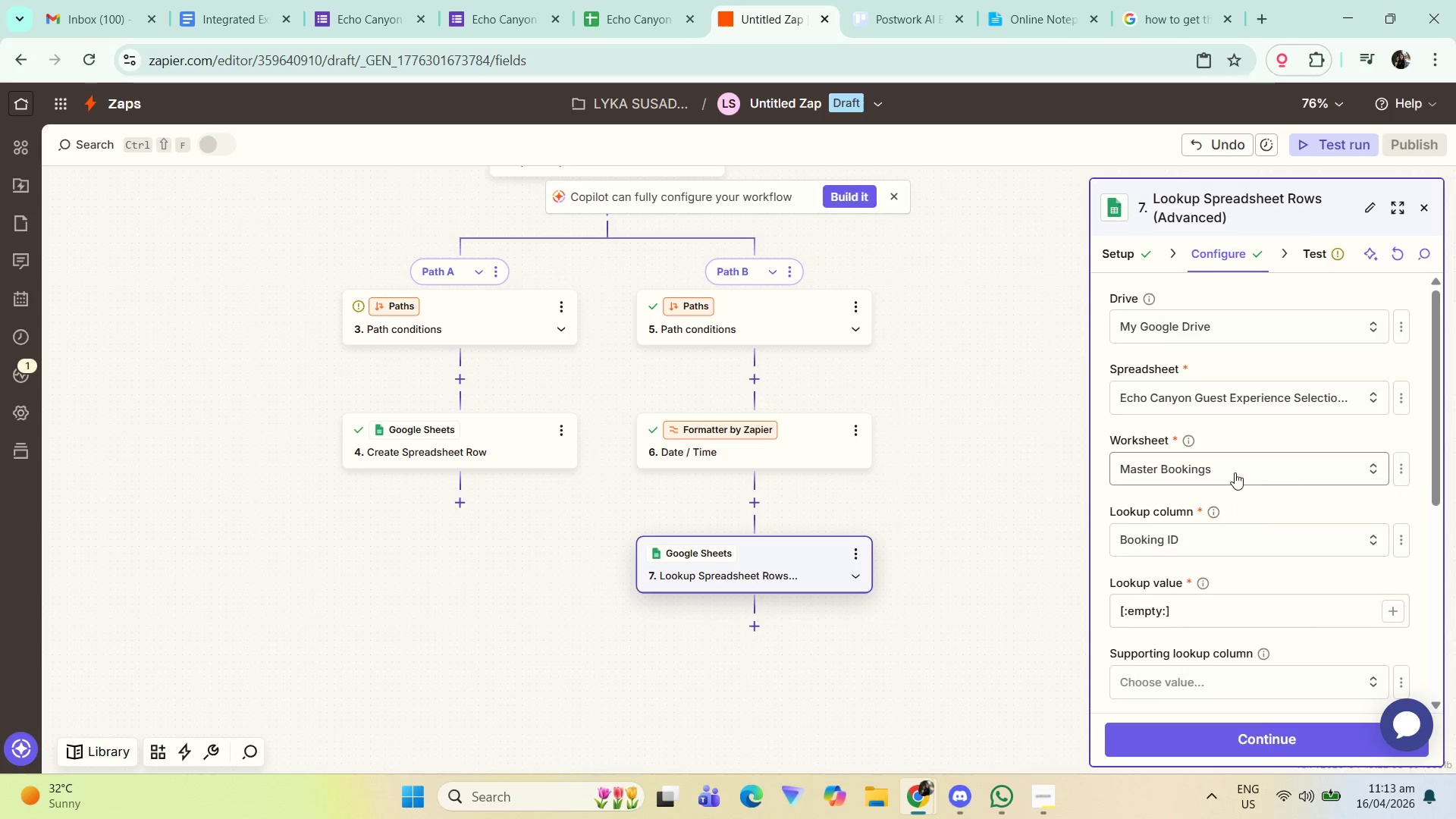 
scroll: coordinate [1216, 542], scroll_direction: down, amount: 2.0
 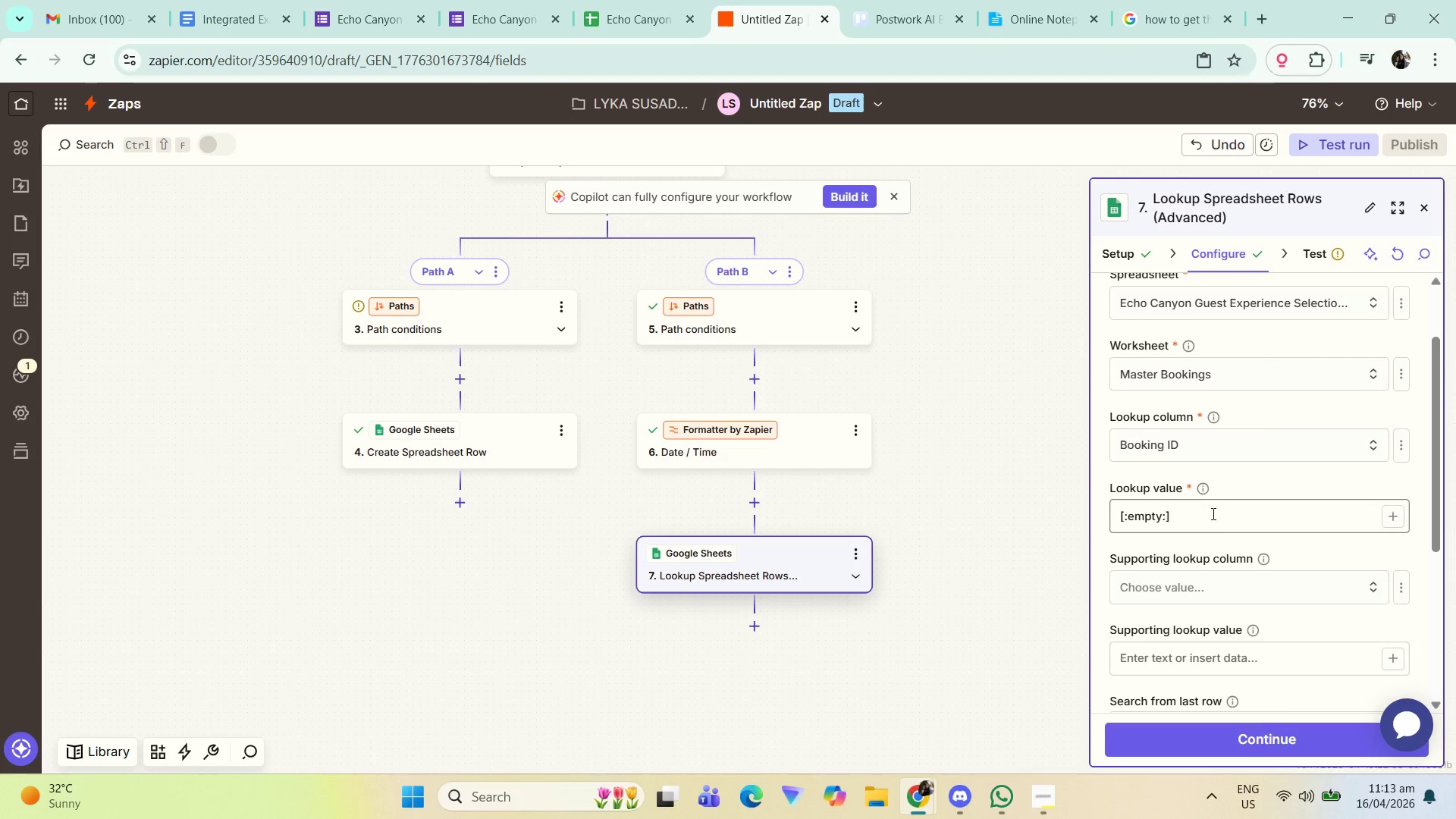 
left_click_drag(start_coordinate=[1209, 512], to_coordinate=[1067, 509])
 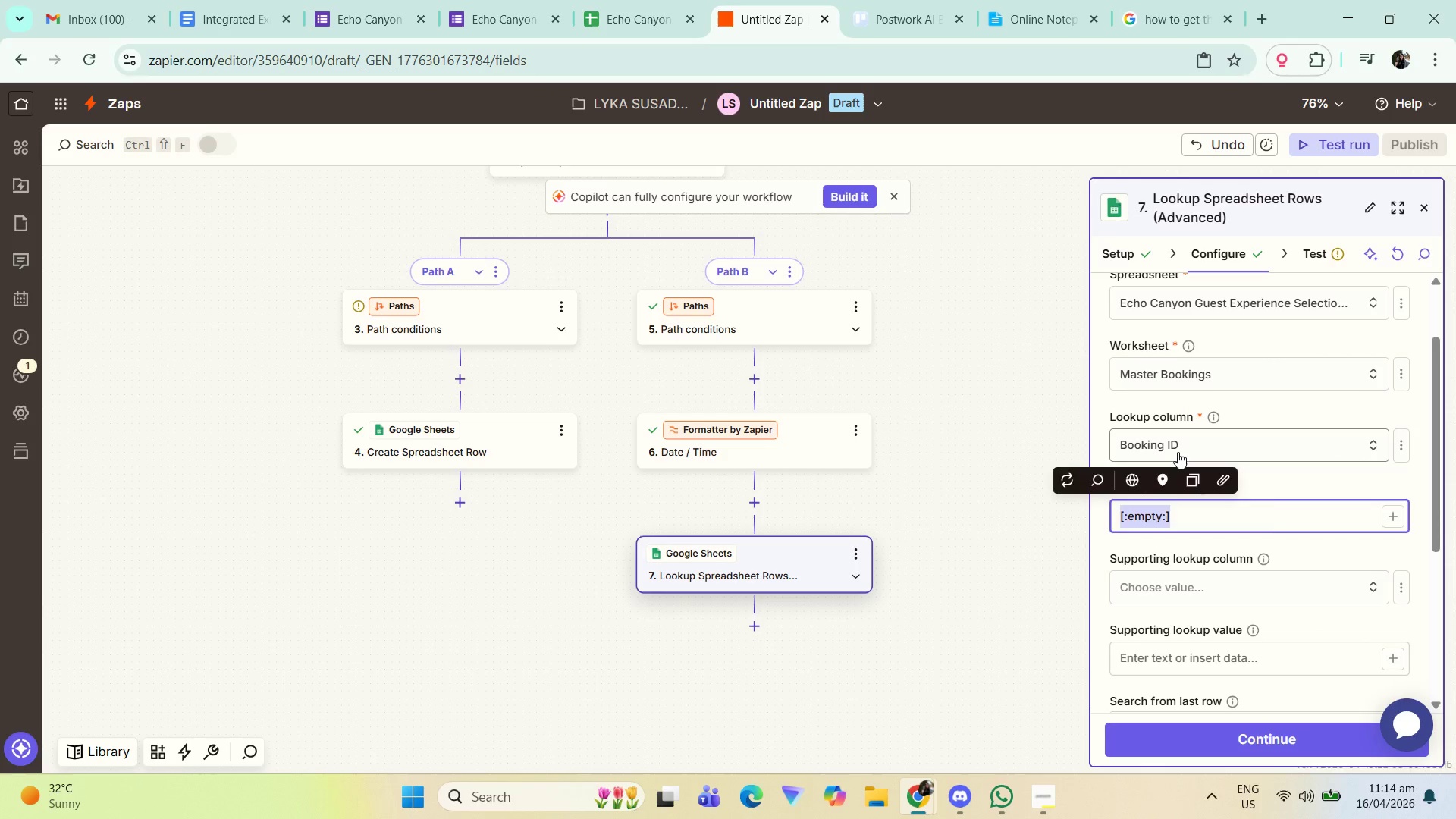 
key(Backspace)
 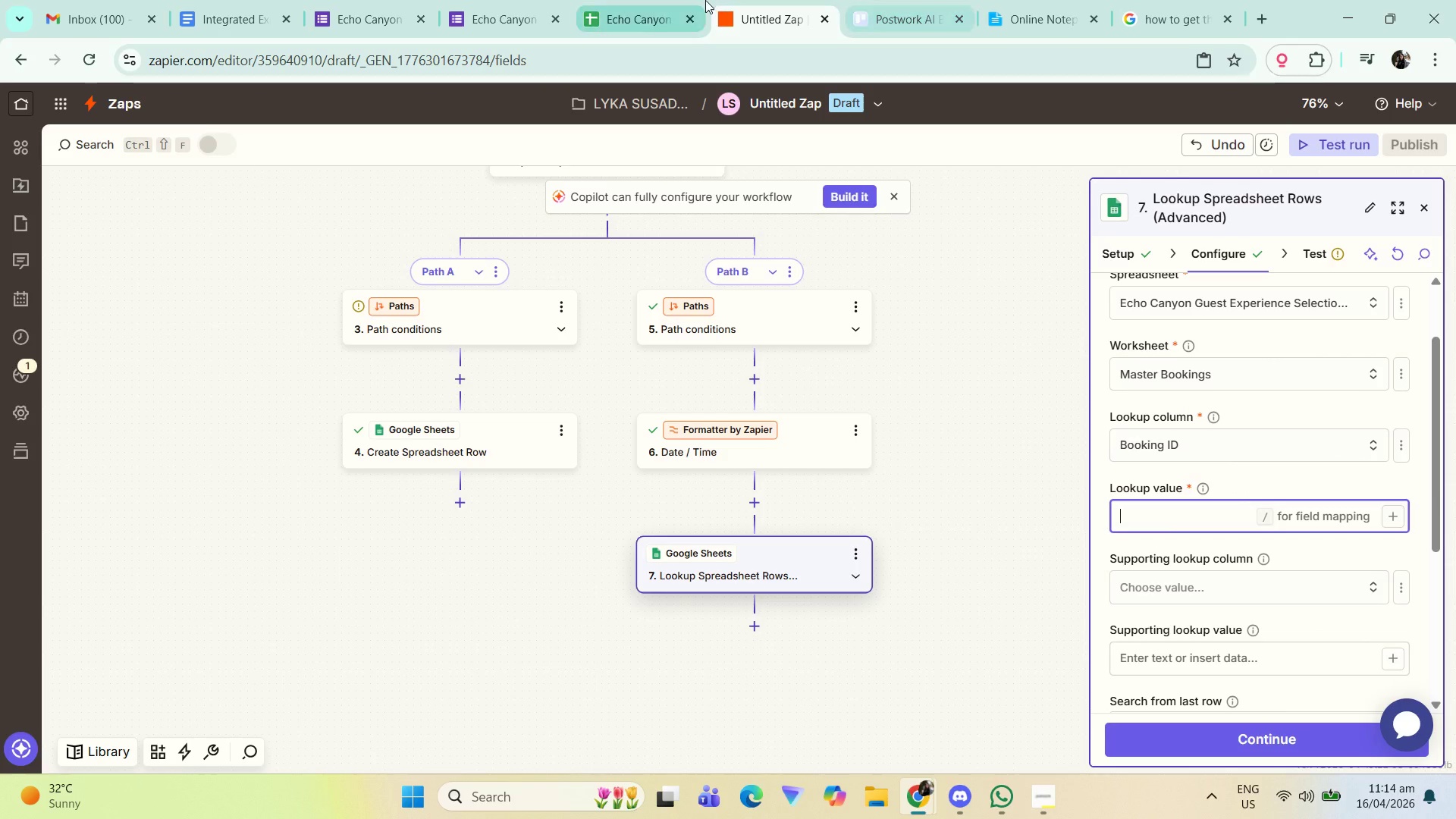 
left_click([705, 0])
 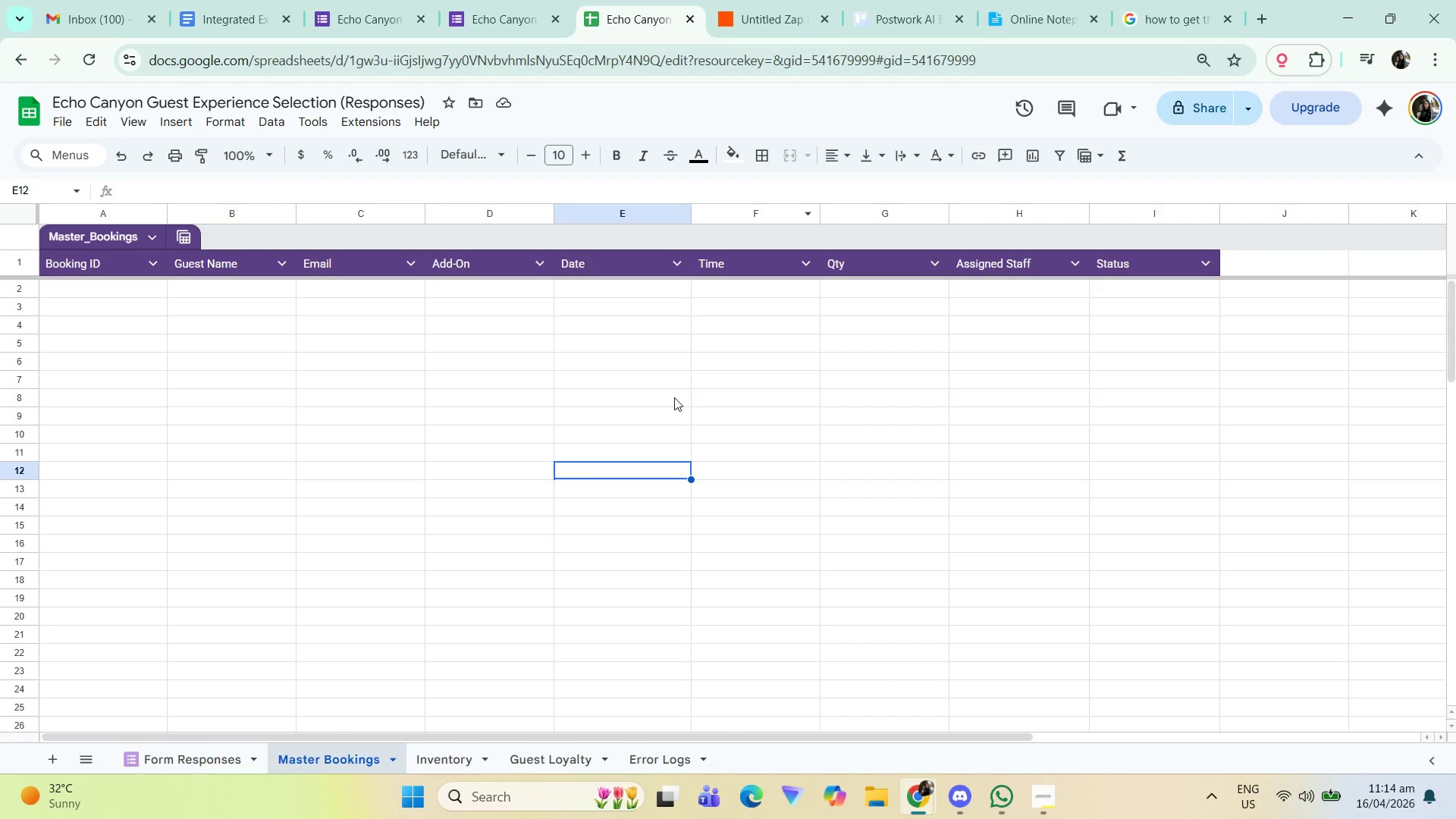 
scroll: coordinate [688, 484], scroll_direction: up, amount: 2.0
 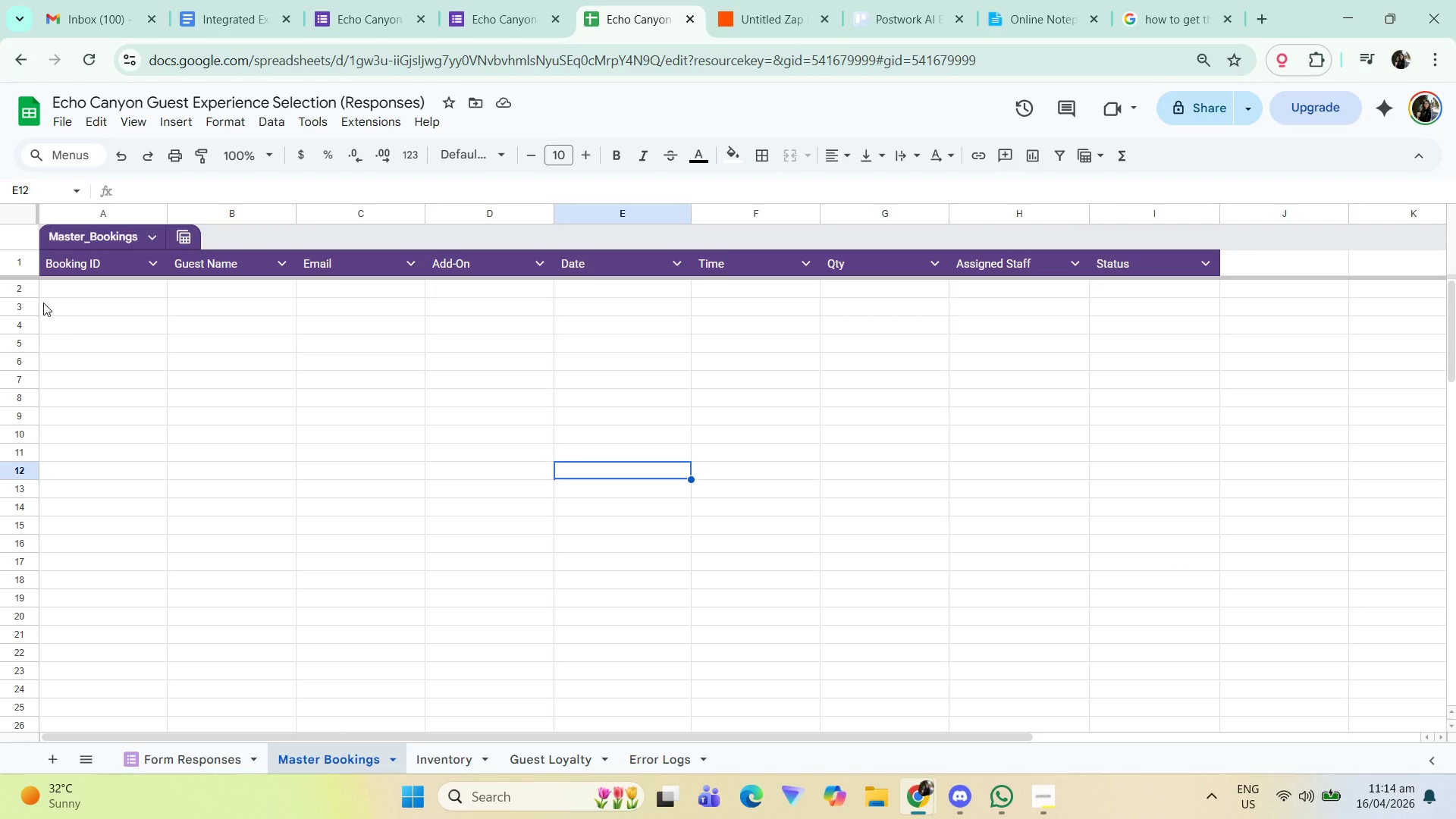 
left_click([80, 300])
 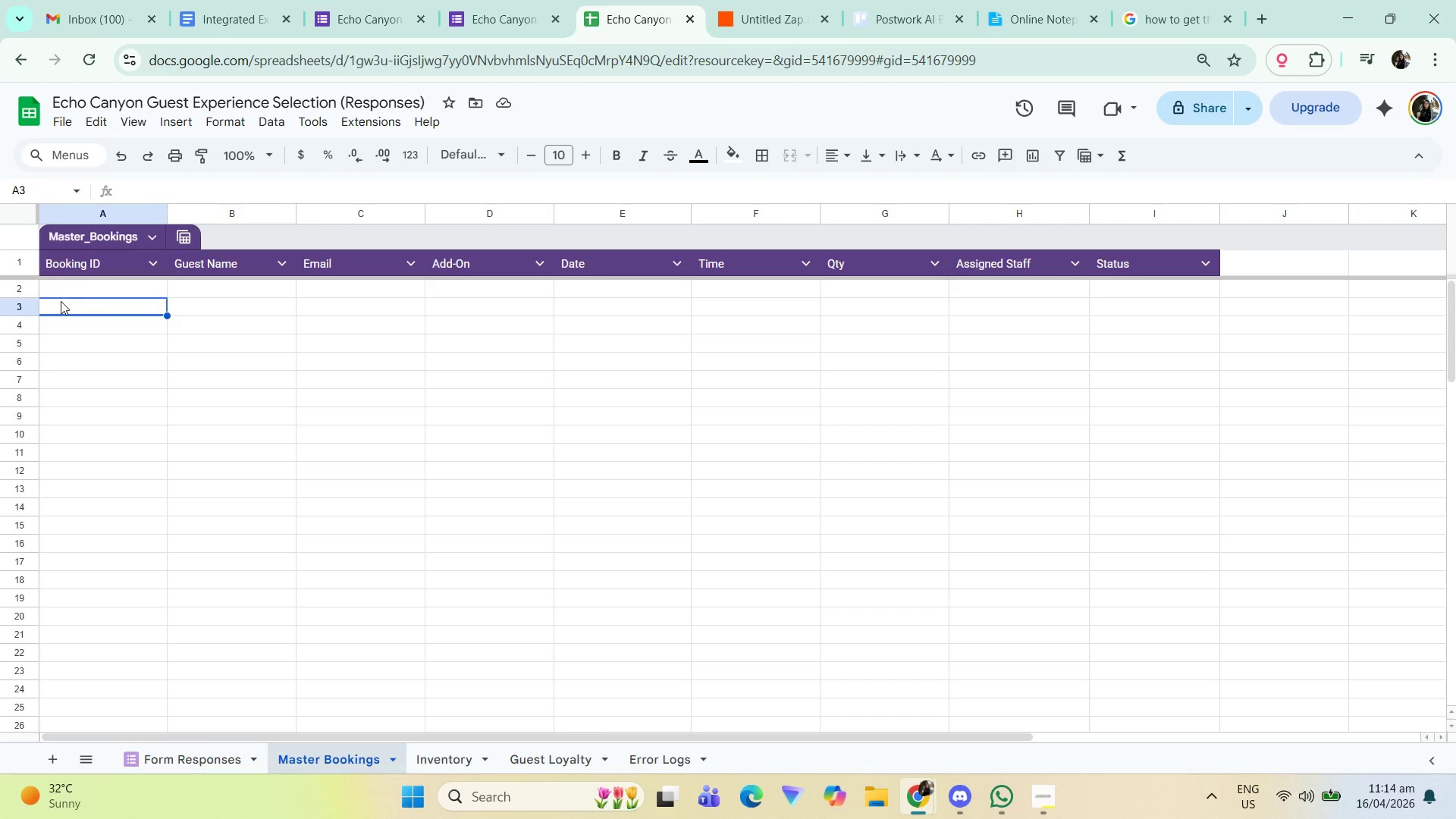 
left_click([86, 295])
 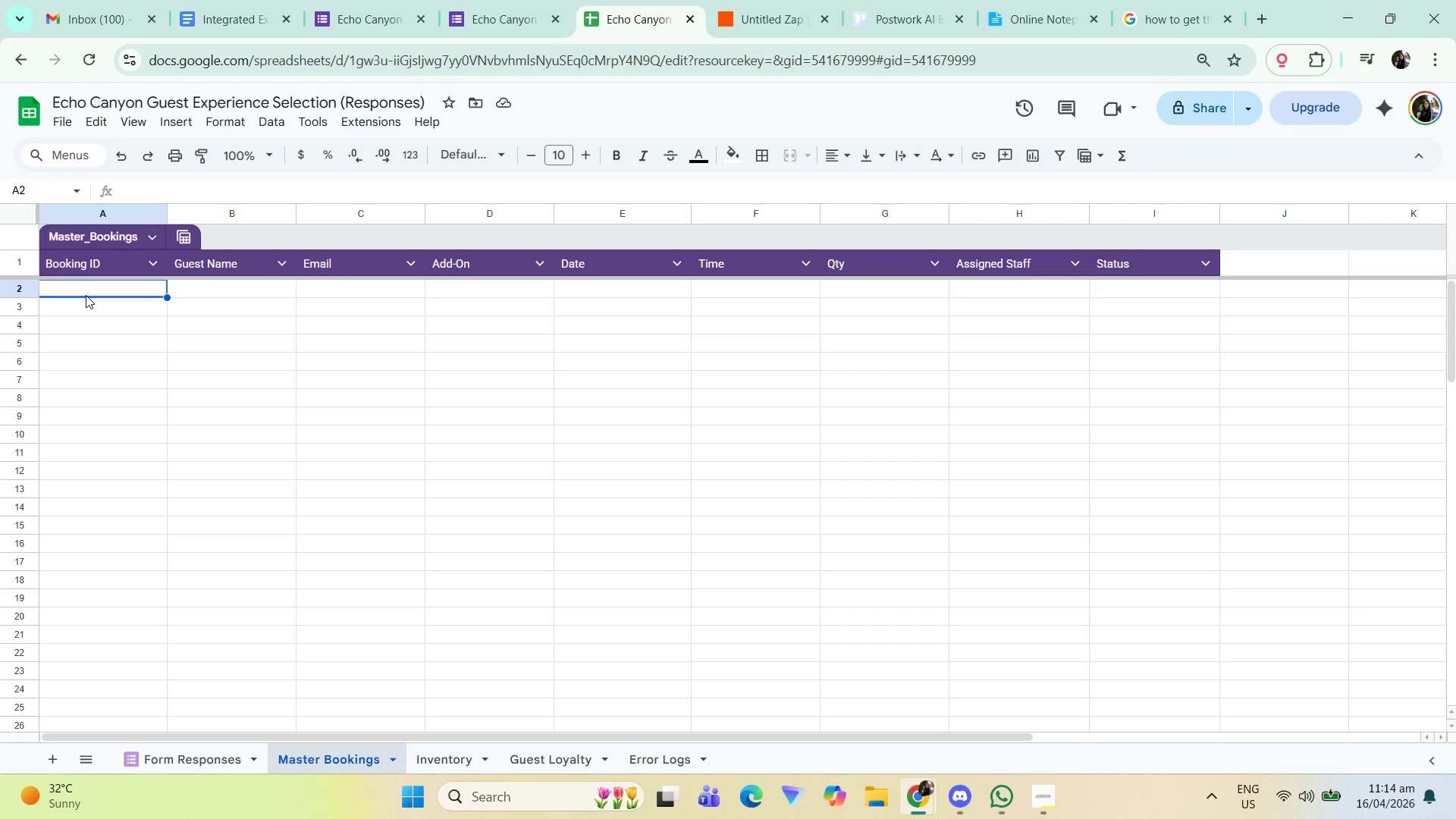 
type(ECA-20260501-001)
 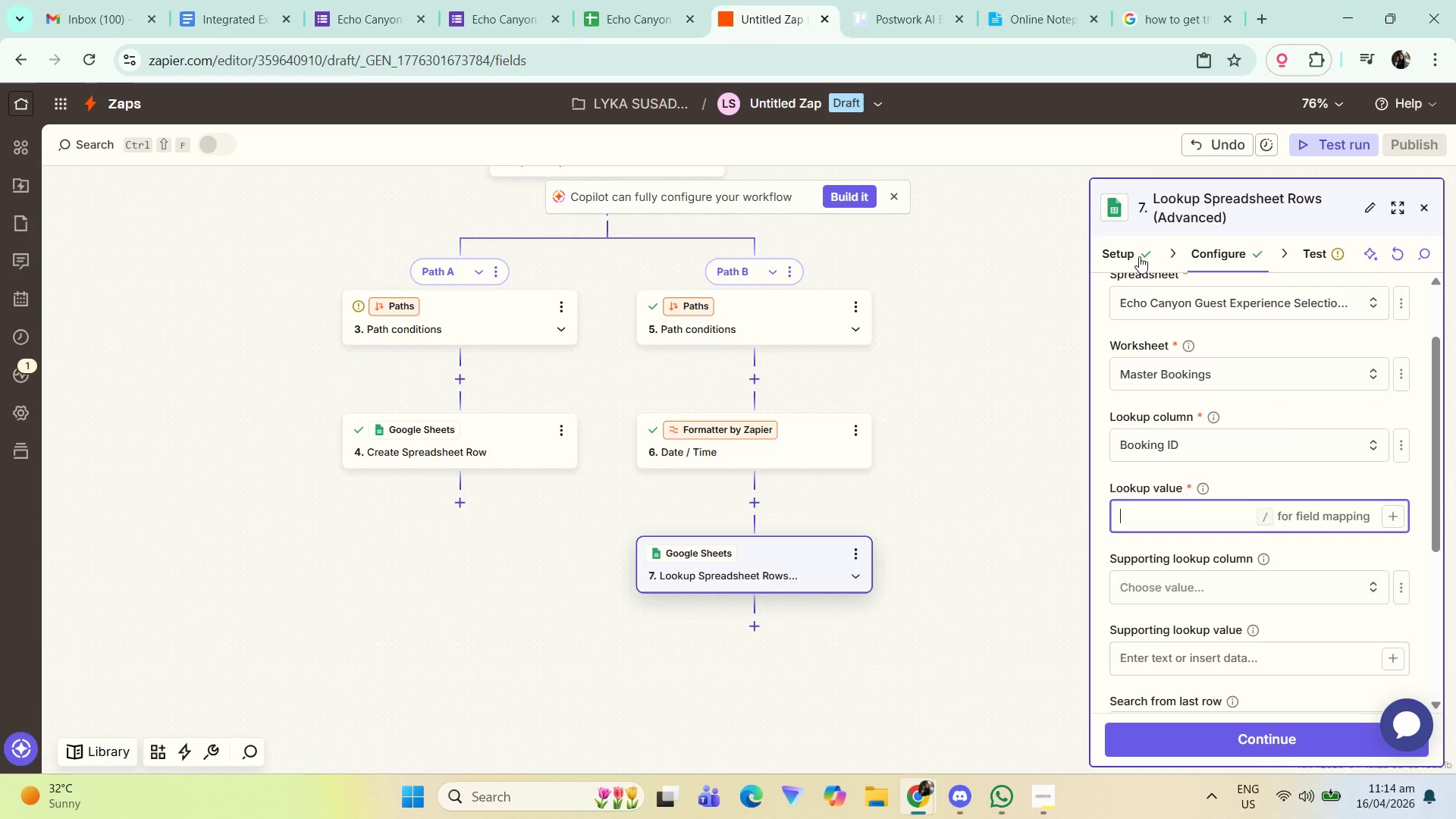 
wait(8.91)
 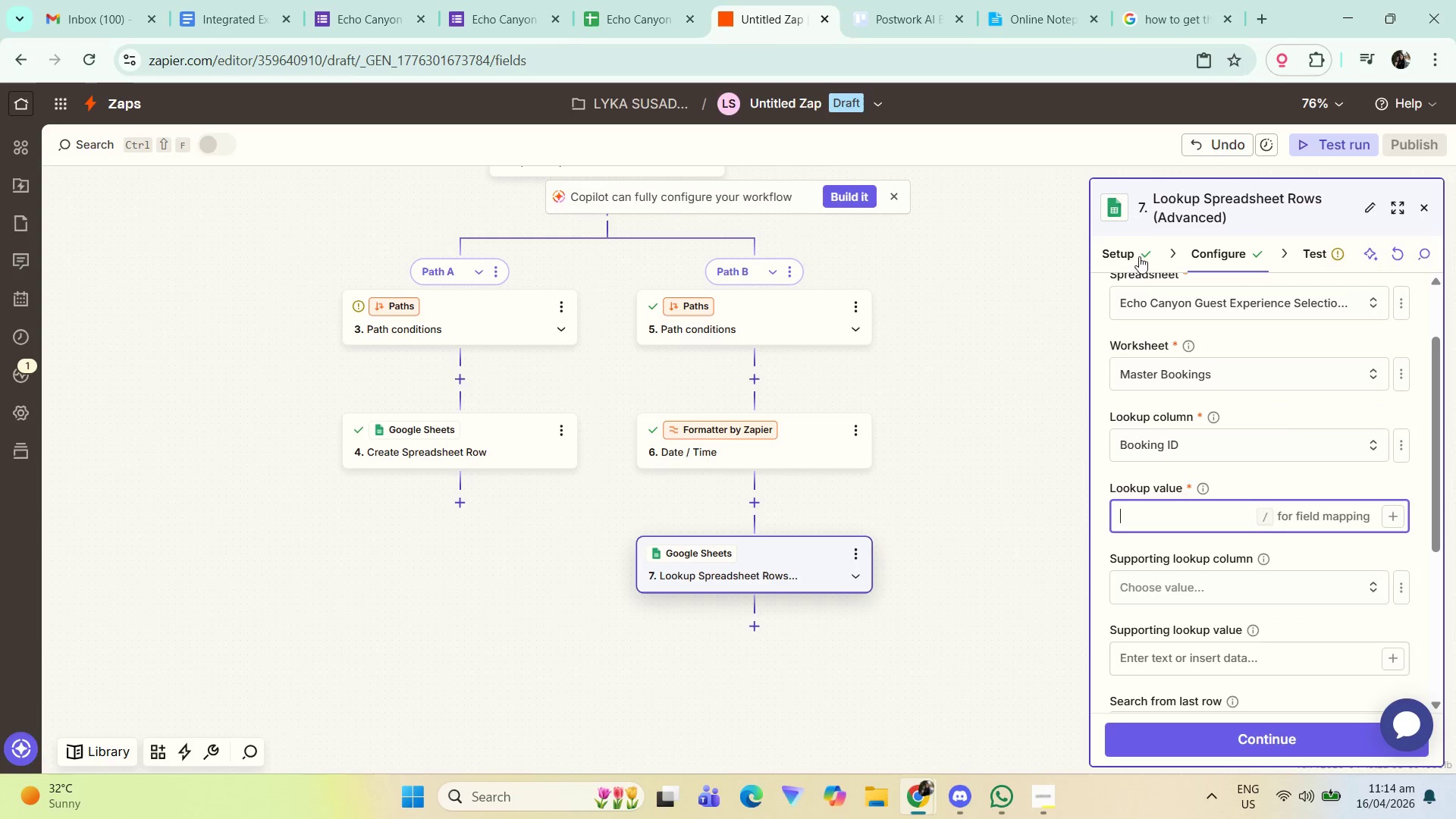 
left_click([1391, 518])
 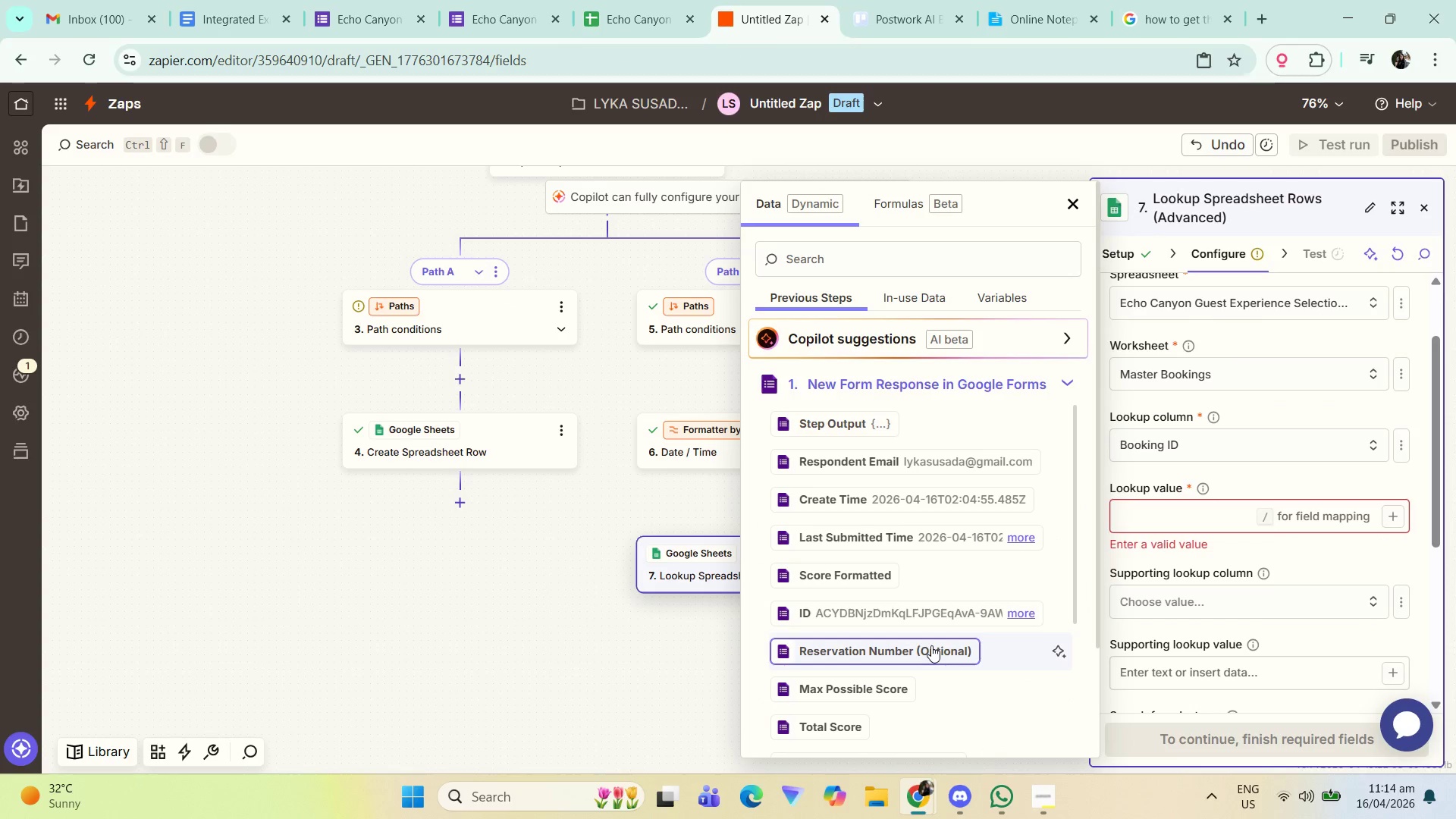 
left_click([1291, 489])
 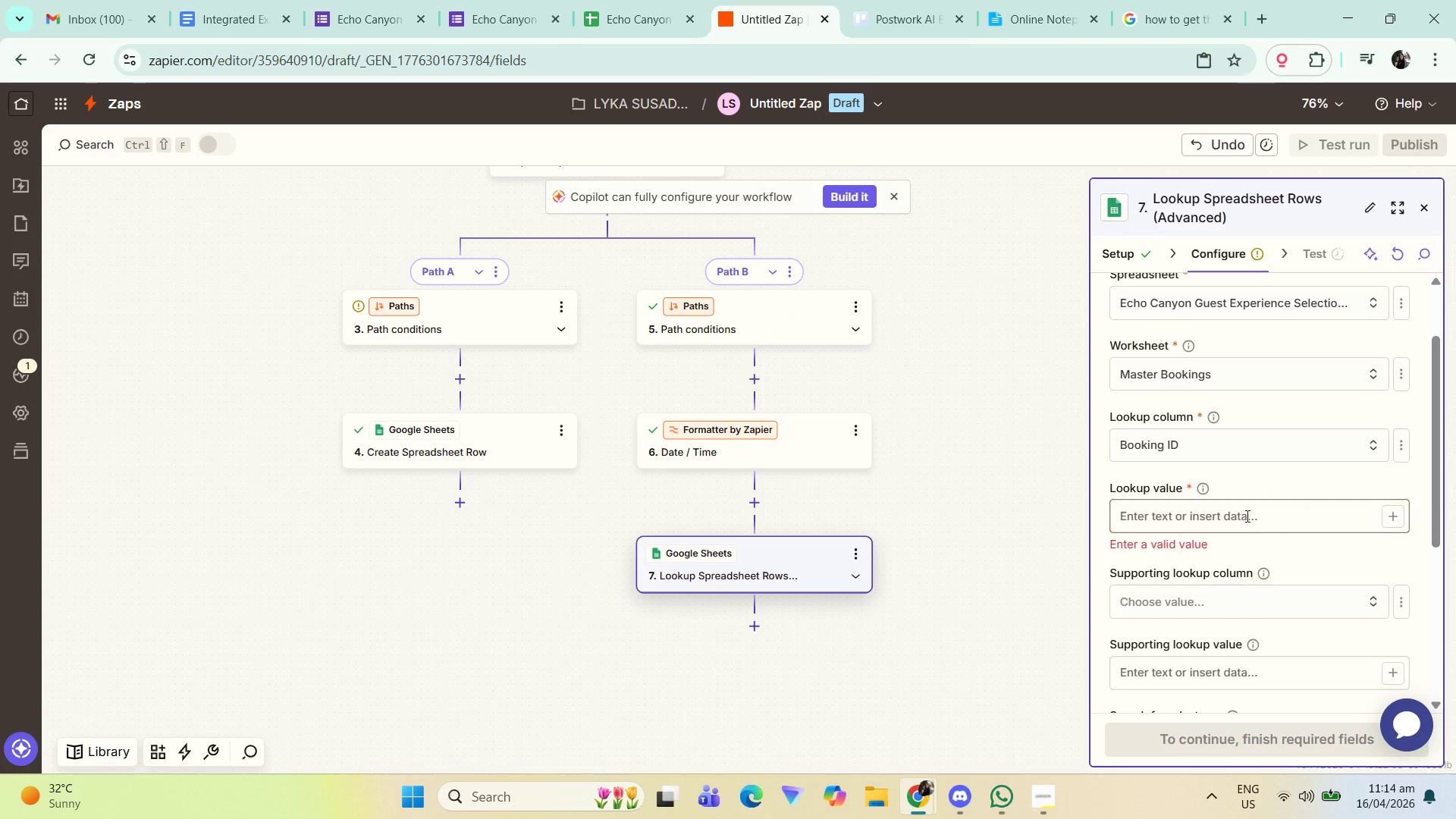 
scroll: coordinate [1246, 528], scroll_direction: none, amount: 0.0
 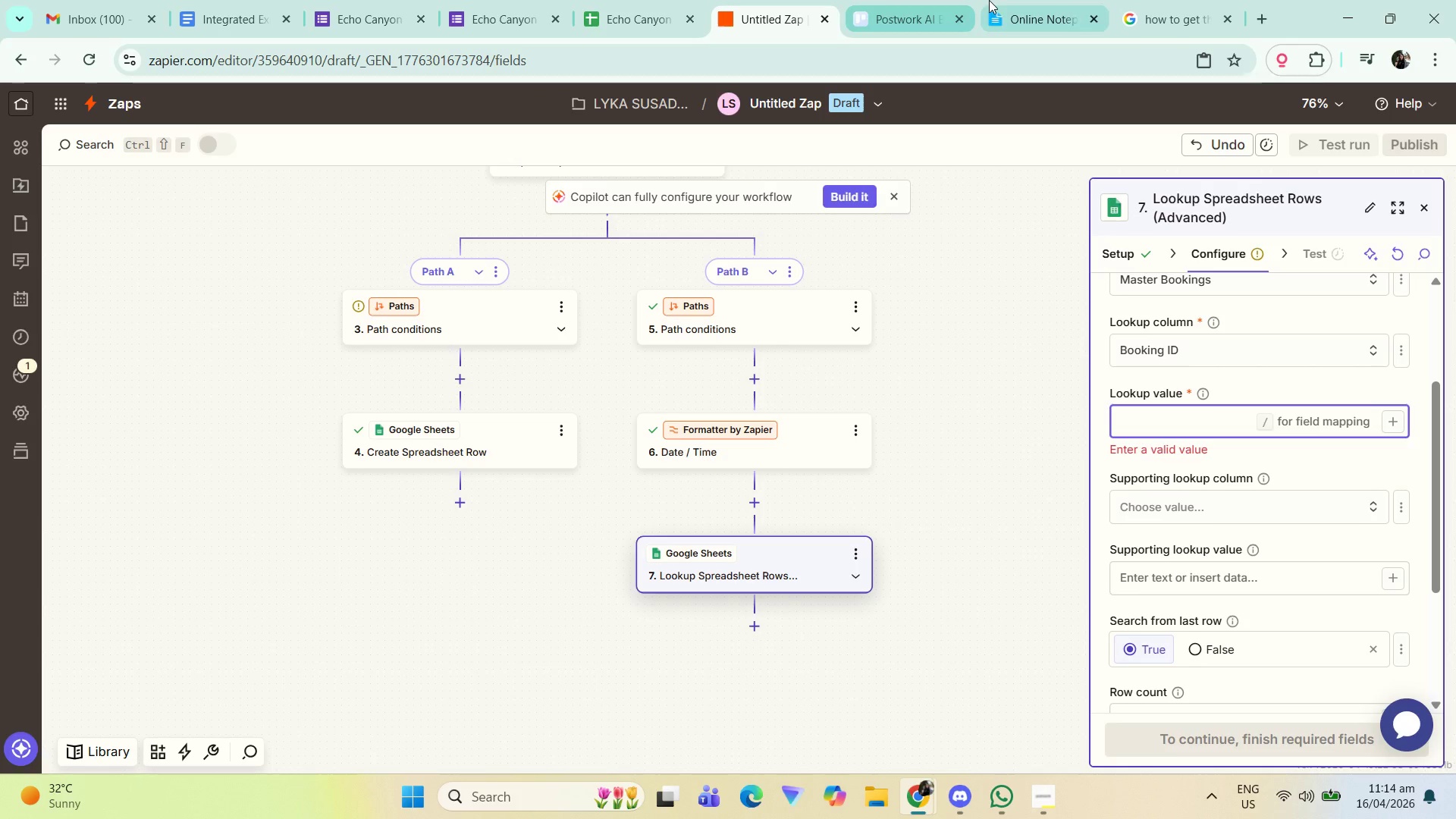 
wait(9.19)
 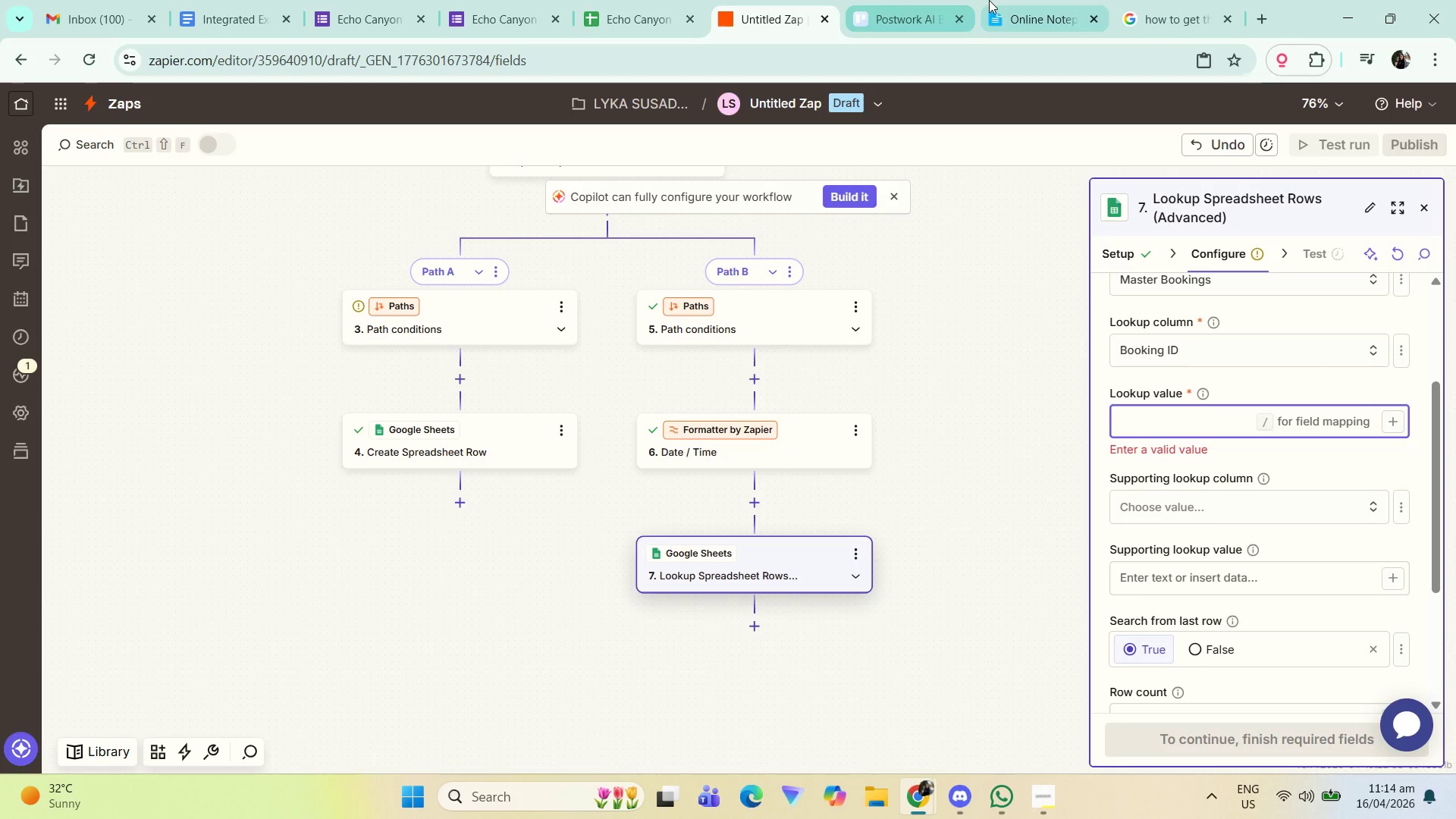 
left_click([1183, 498])
 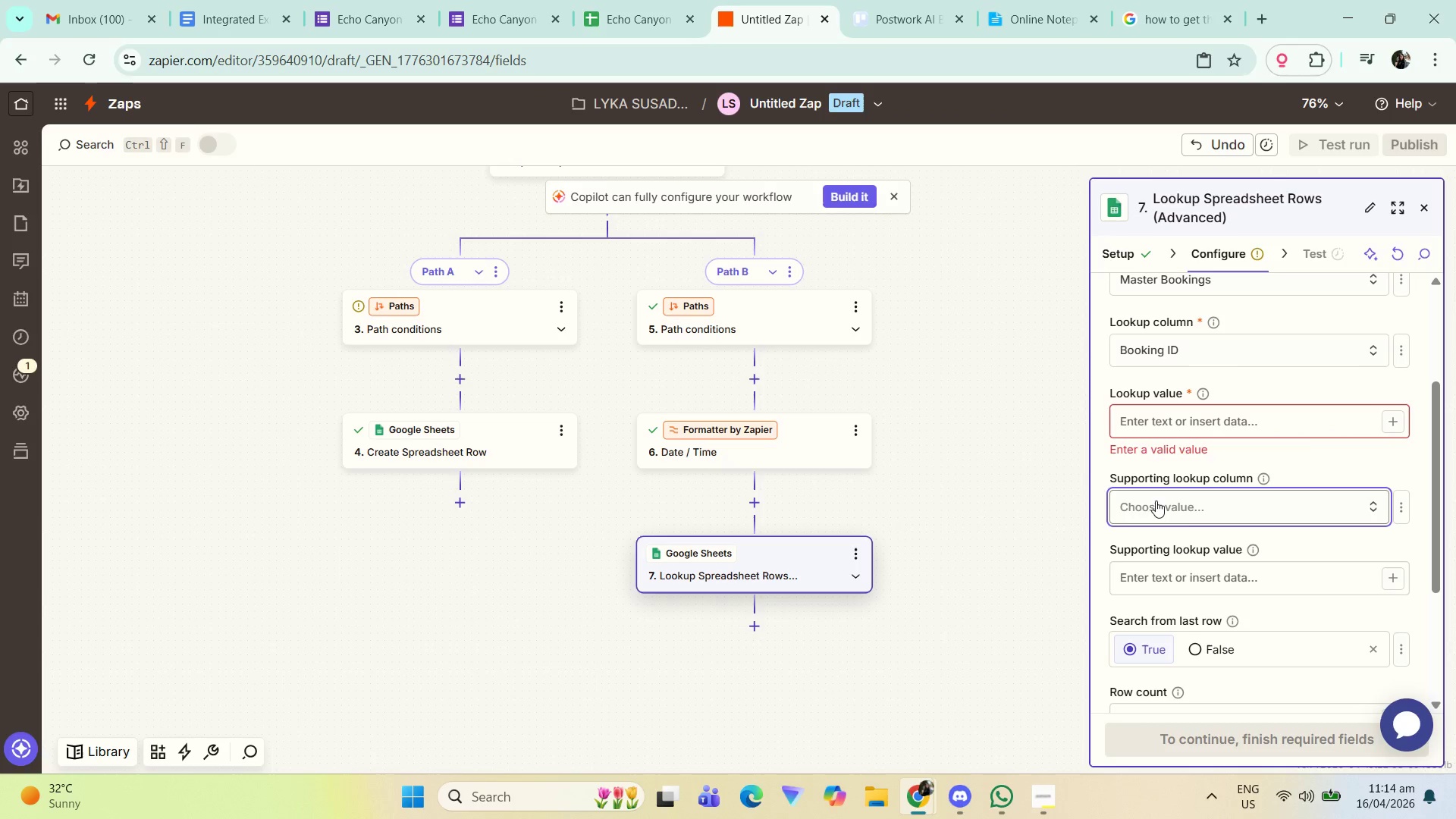 
double_click([1185, 509])
 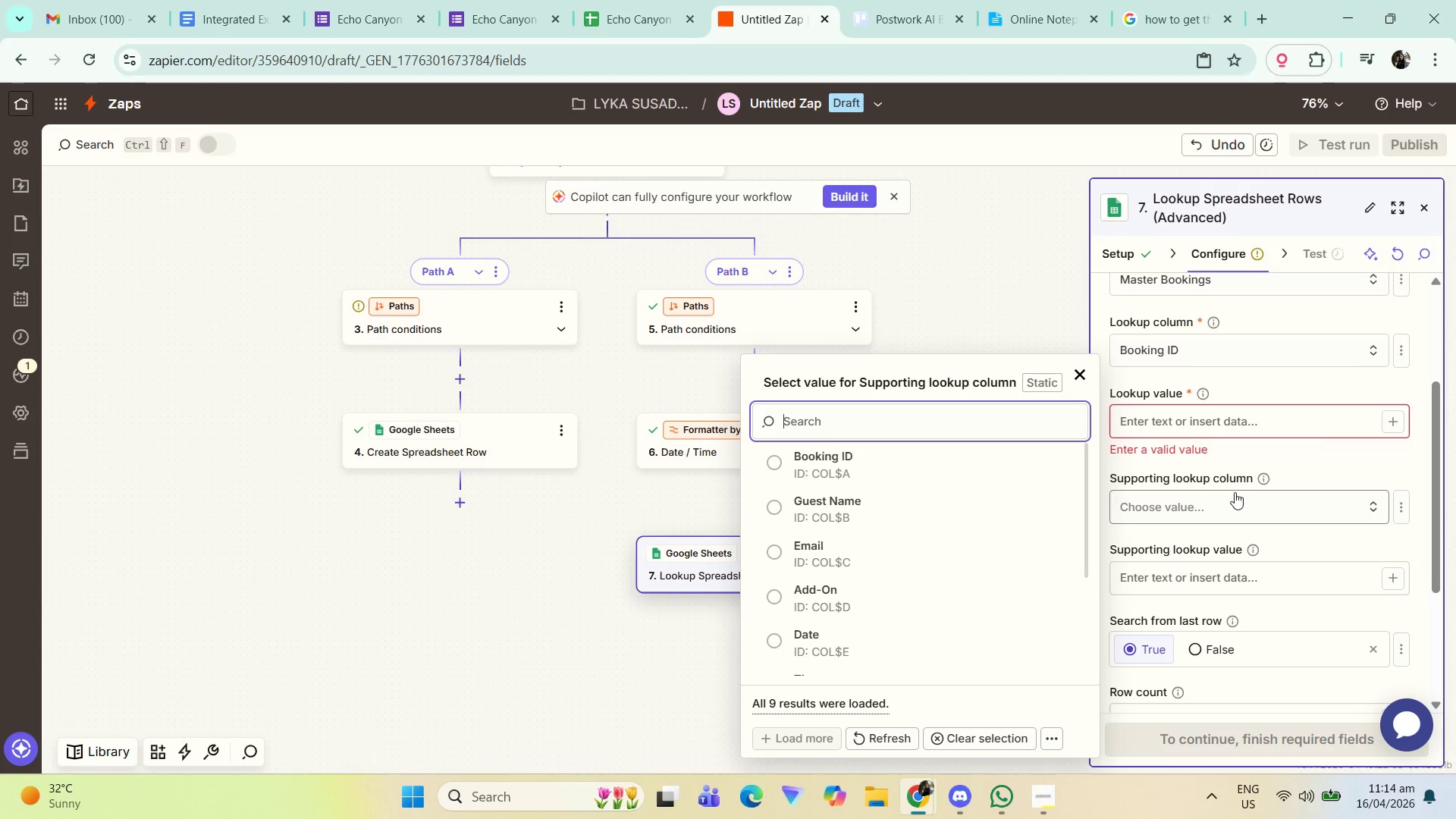 
left_click([1291, 417])
 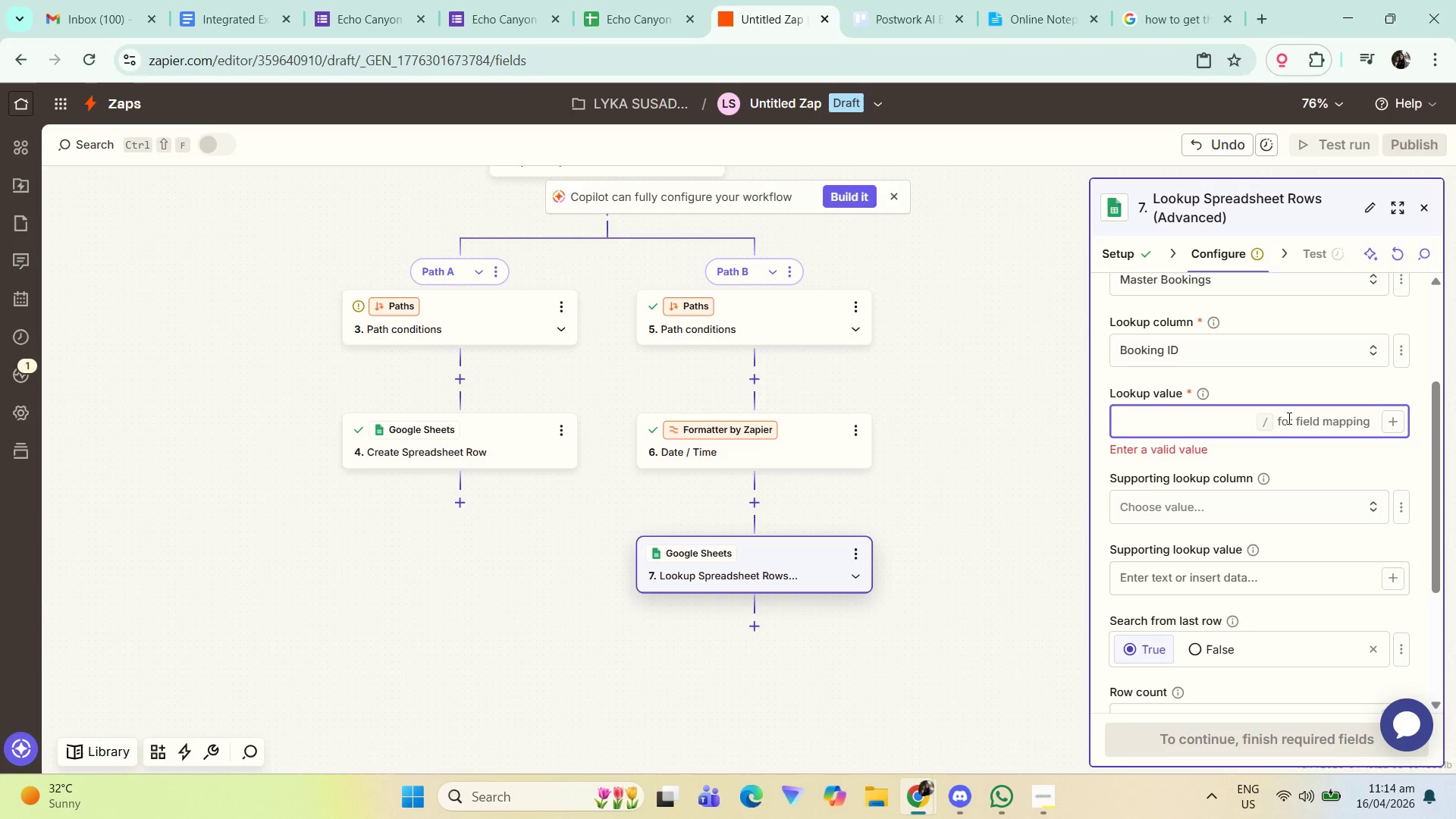 
type([:empty:])
 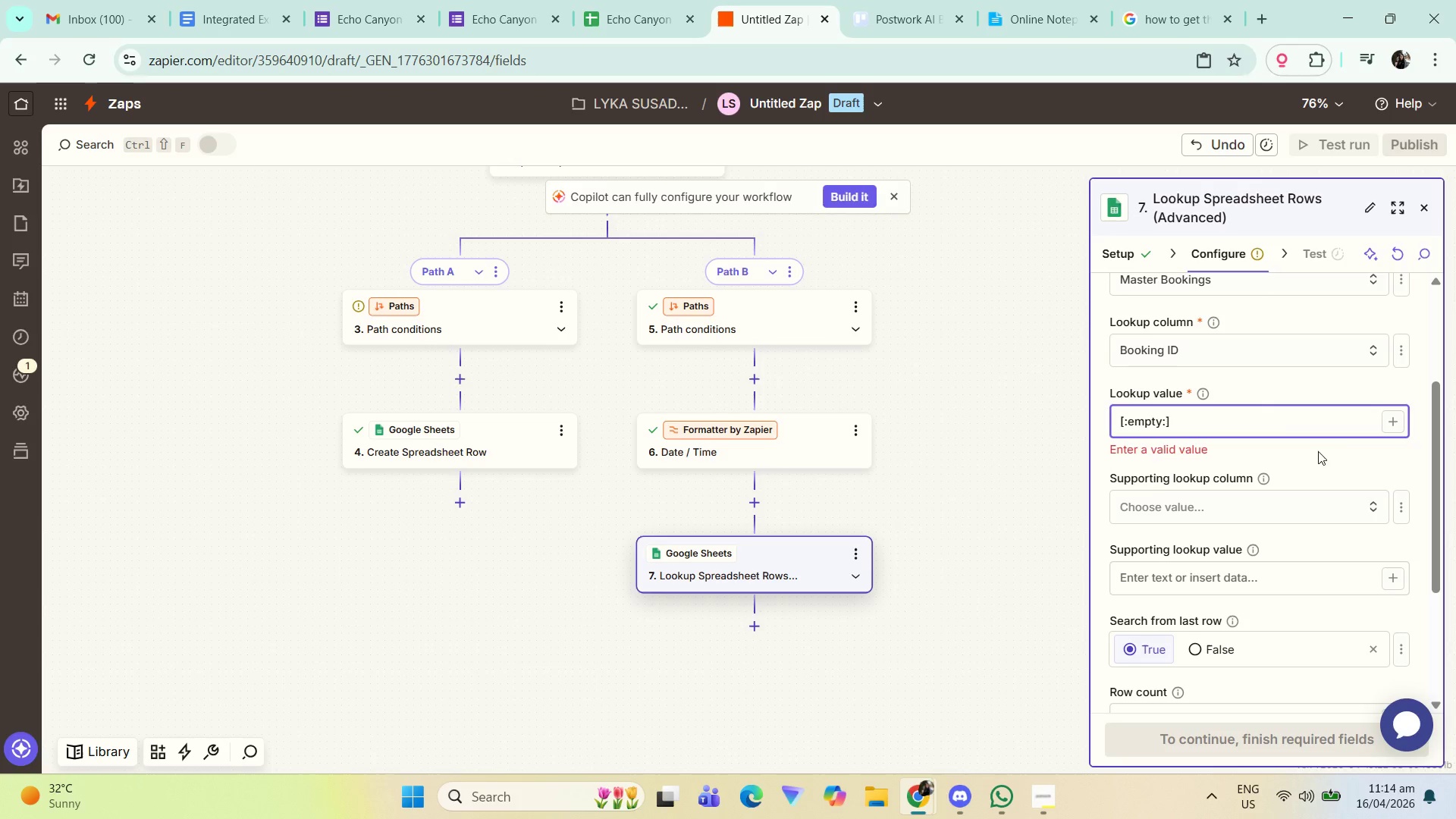 
left_click([1321, 465])
 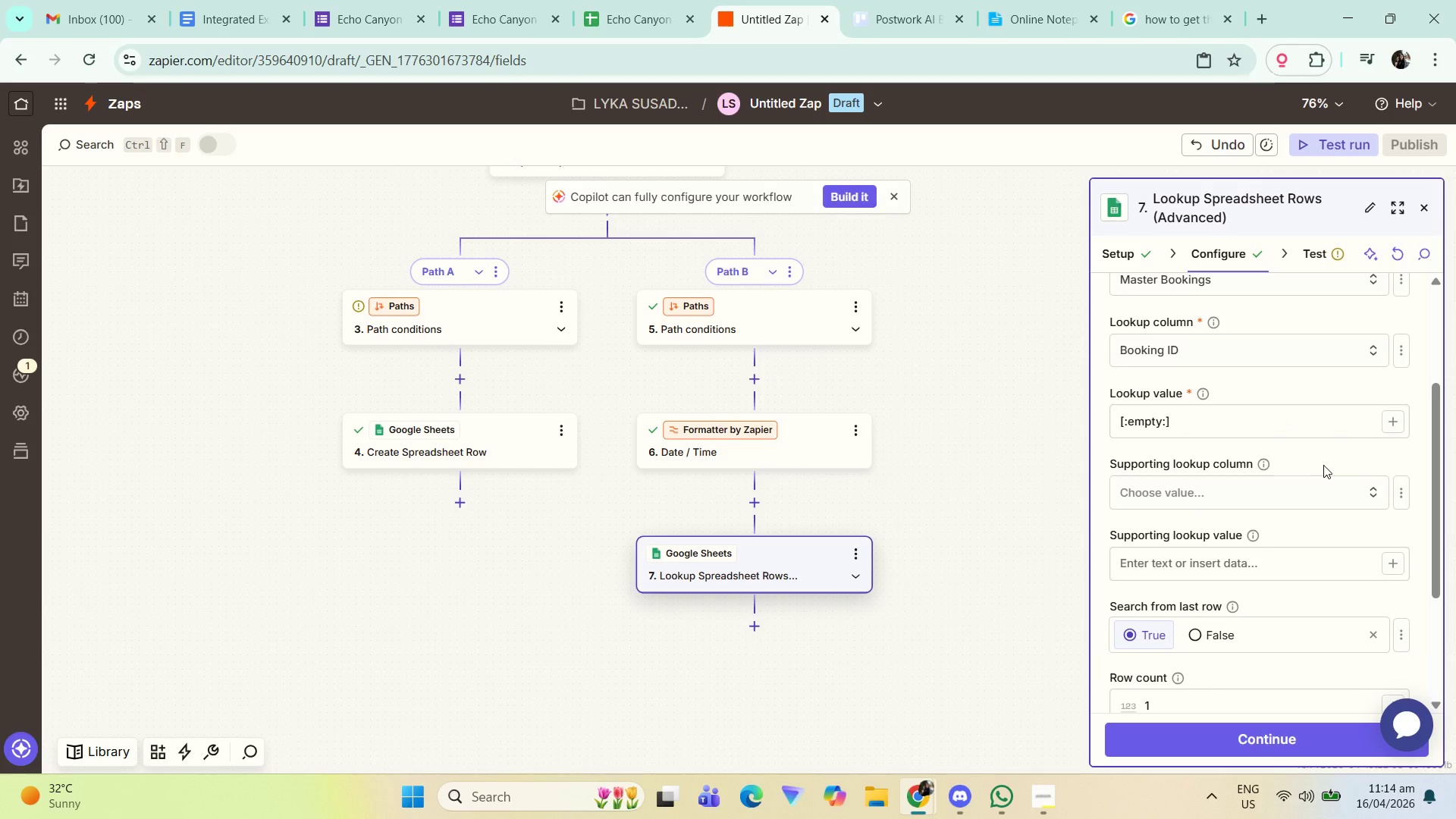 
scroll: coordinate [1339, 693], scroll_direction: down, amount: 5.0
 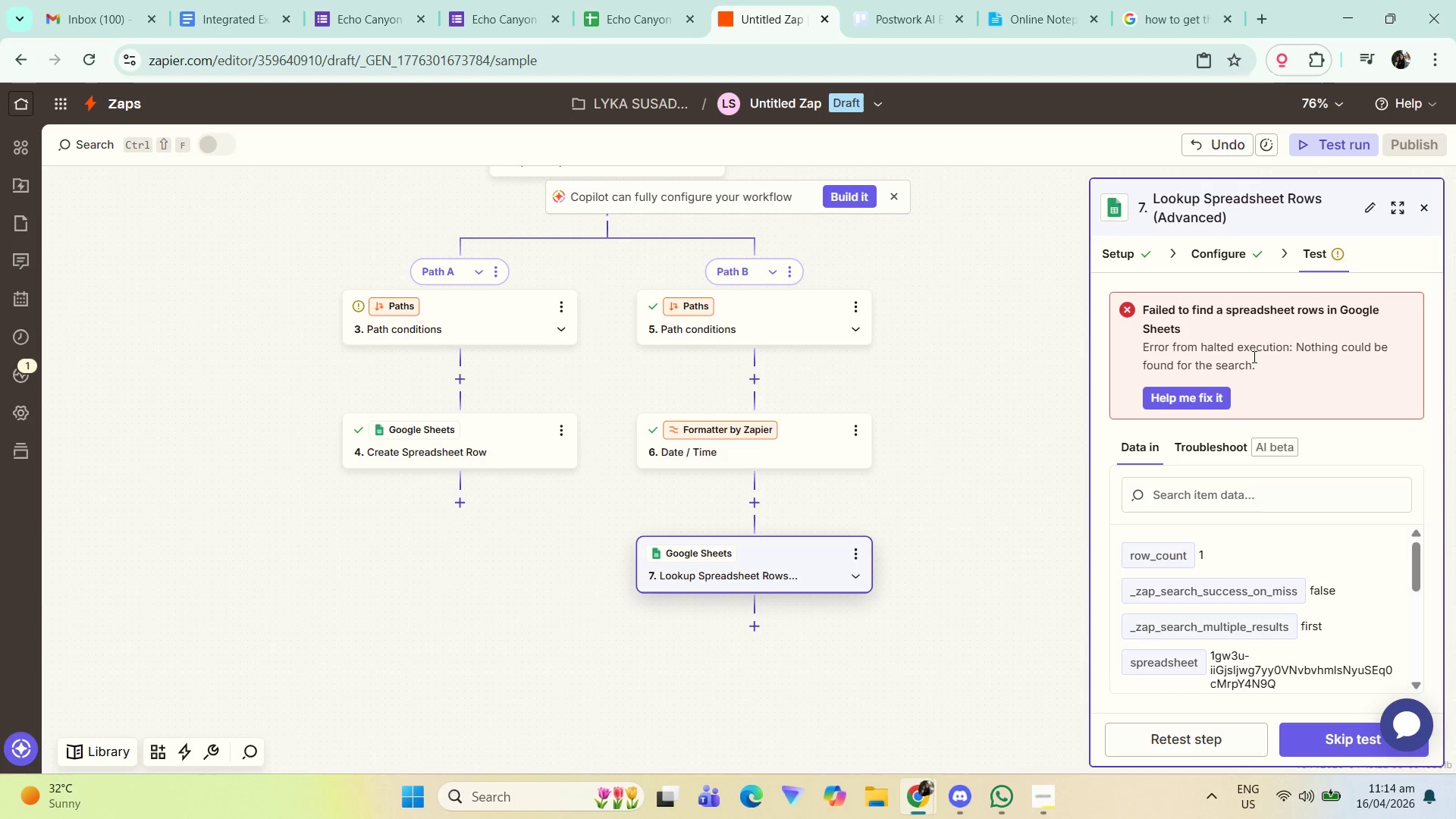 
wait(5.47)
 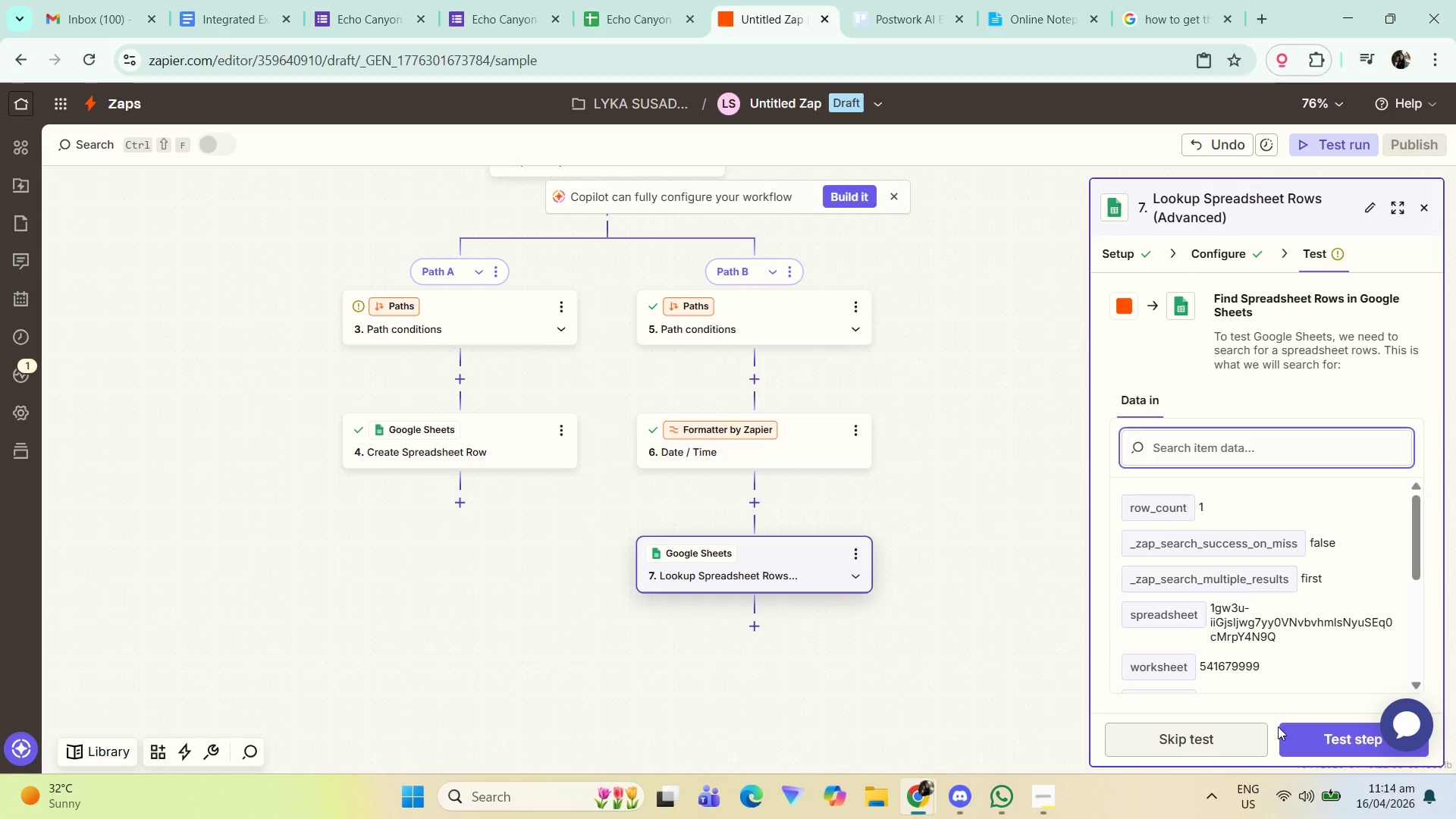 
scroll: coordinate [1288, 514], scroll_direction: down, amount: 8.0
 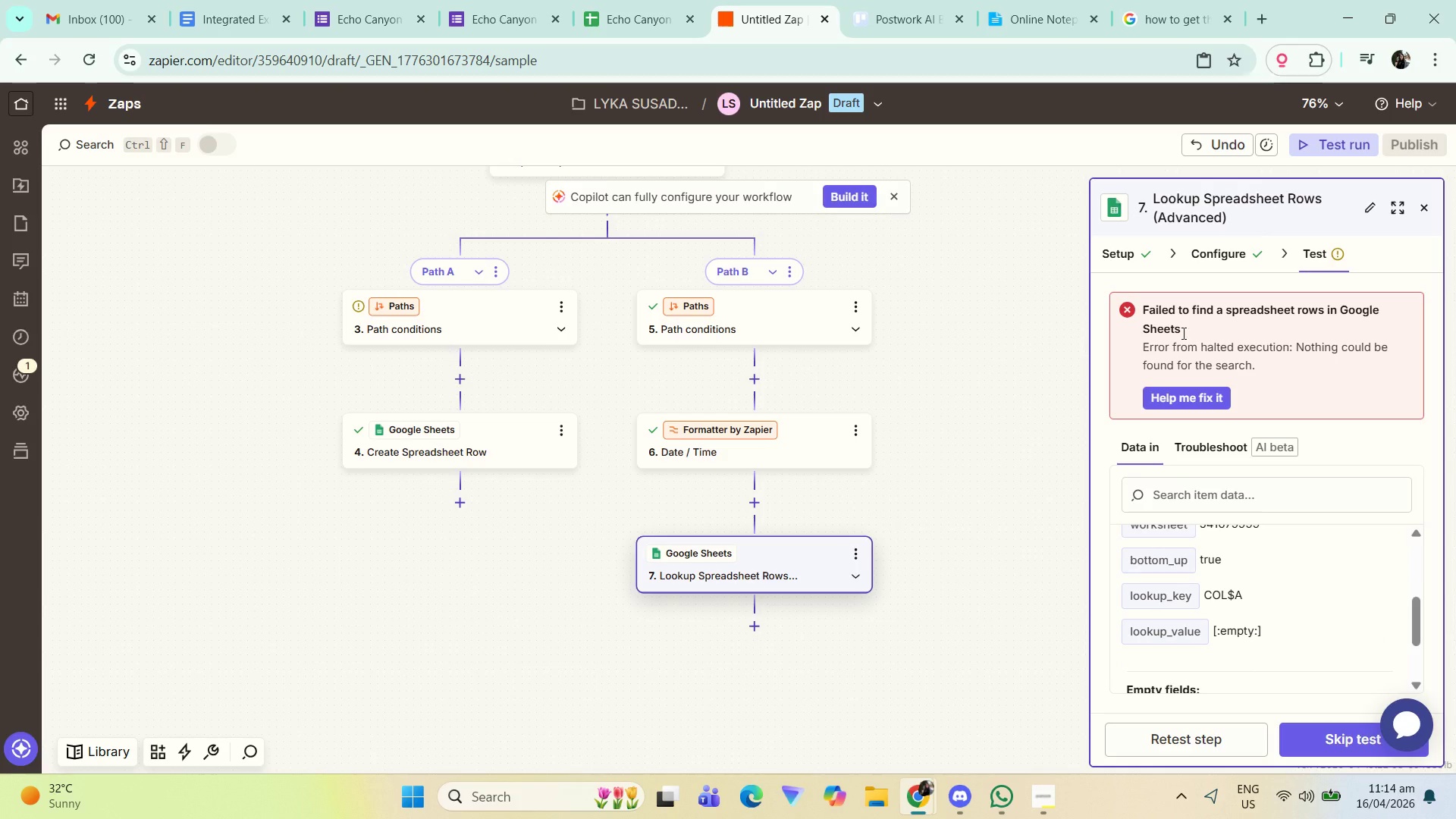 
left_click([1219, 241])
 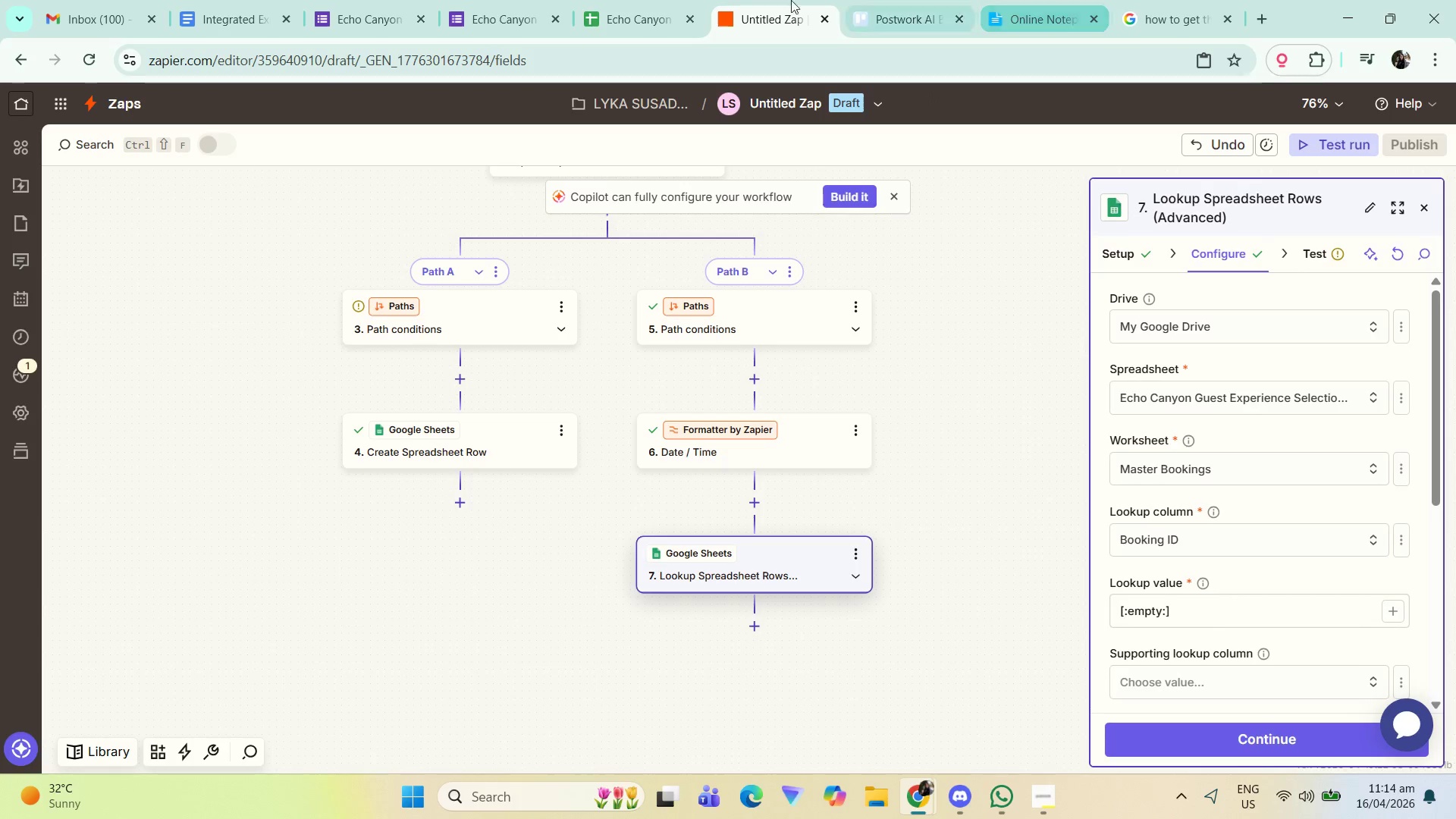 
left_click([678, 0])
 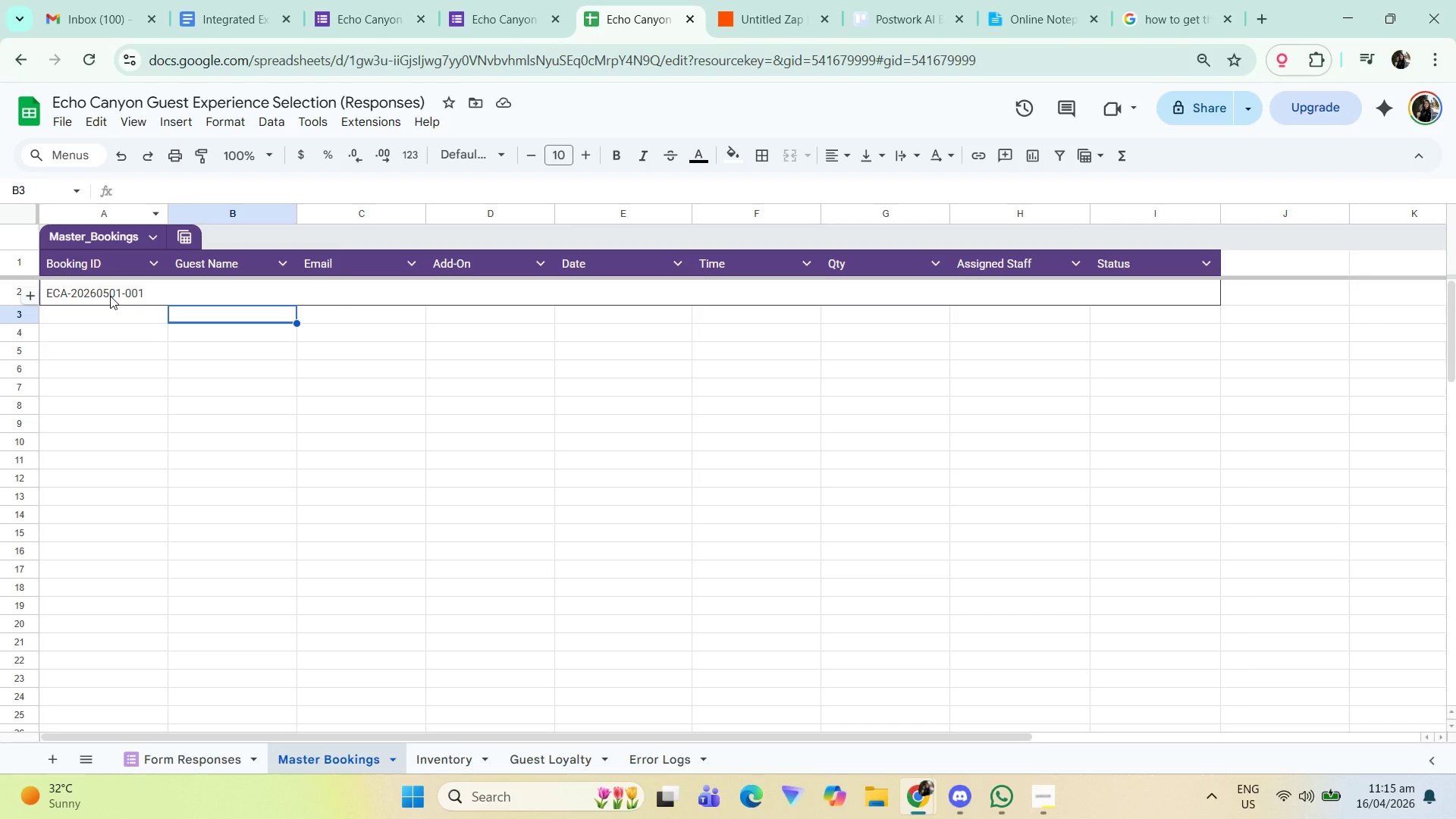 
double_click([109, 302])
 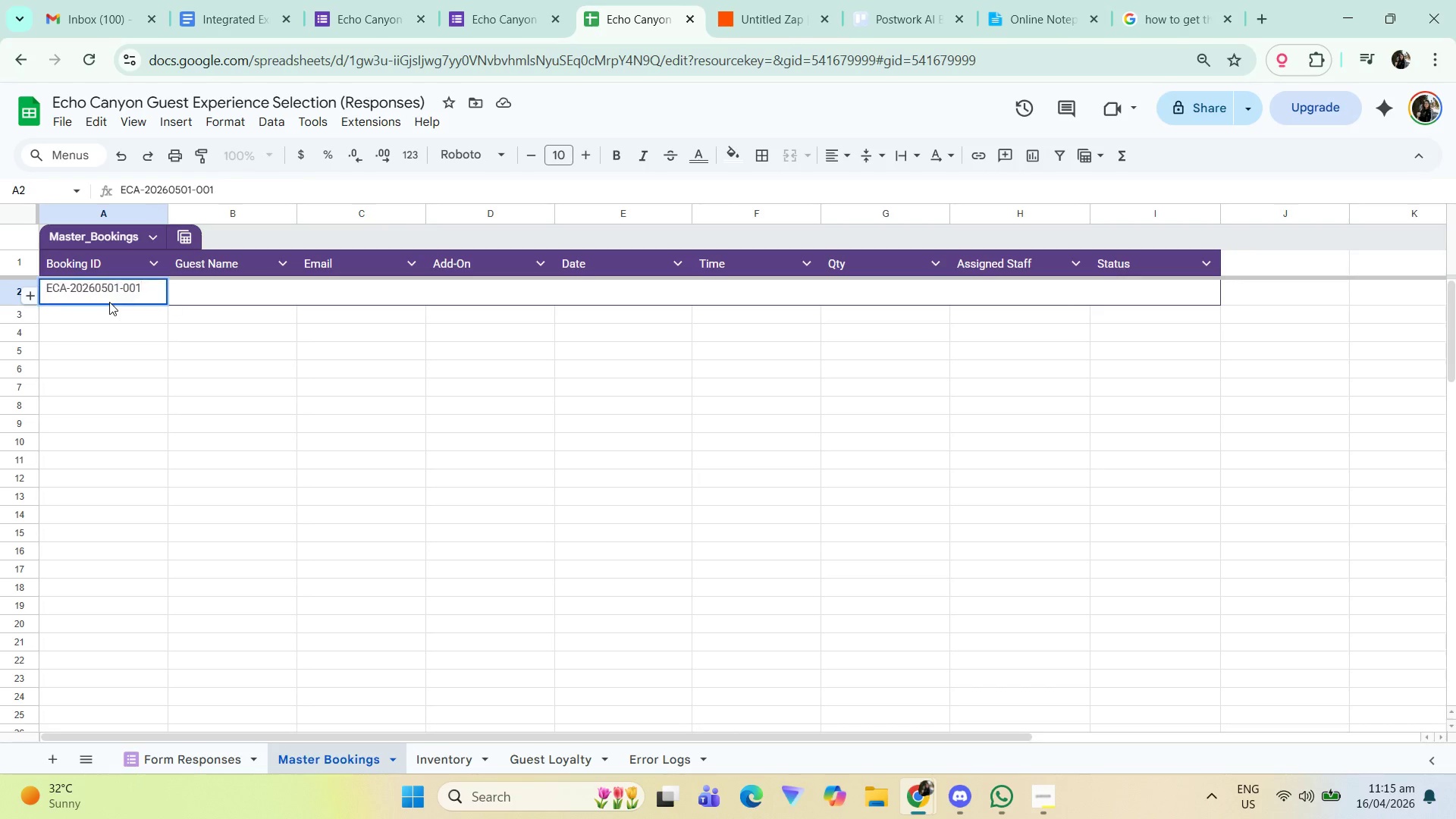 
triple_click([109, 302])
 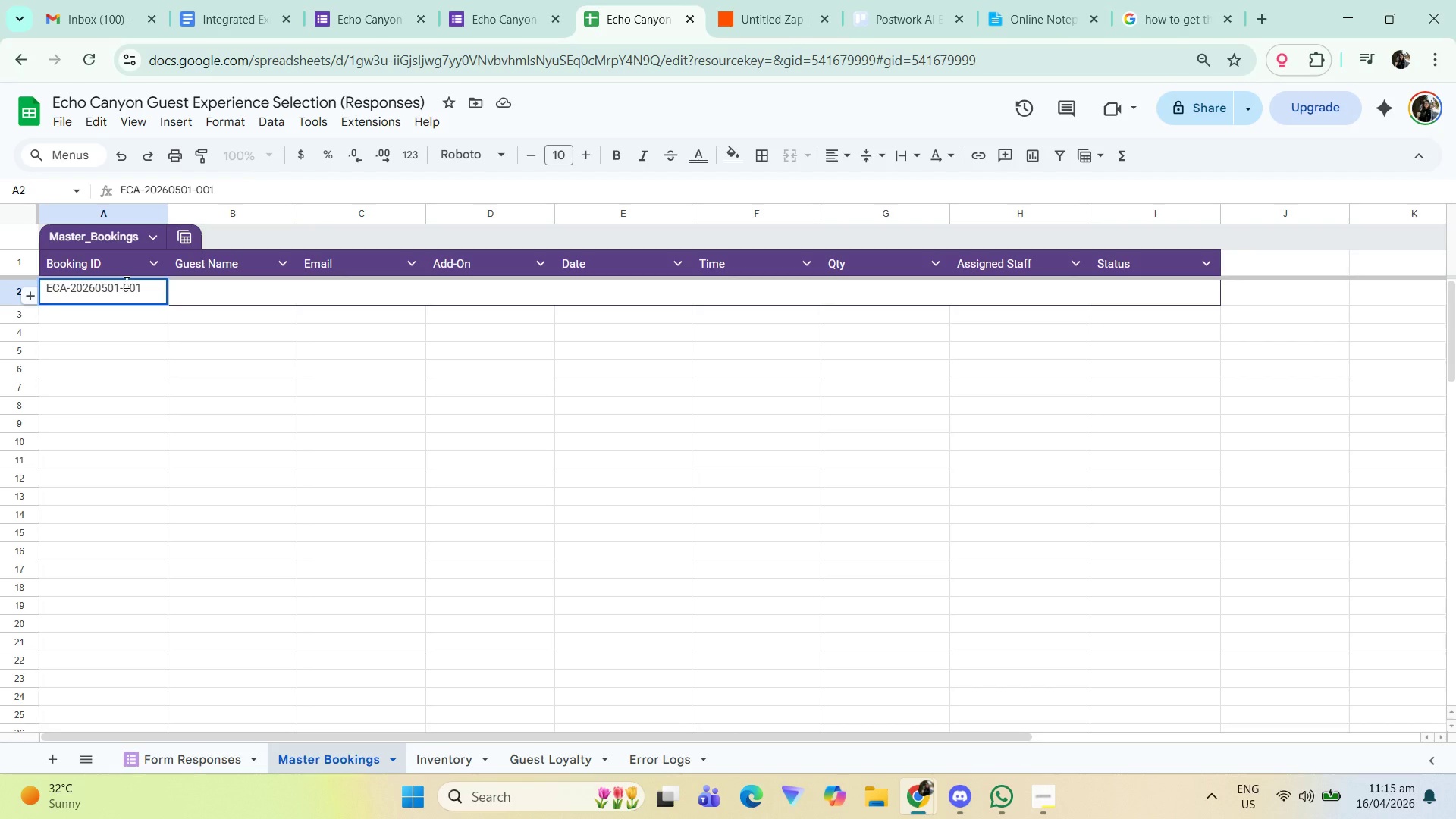 
triple_click([125, 282])
 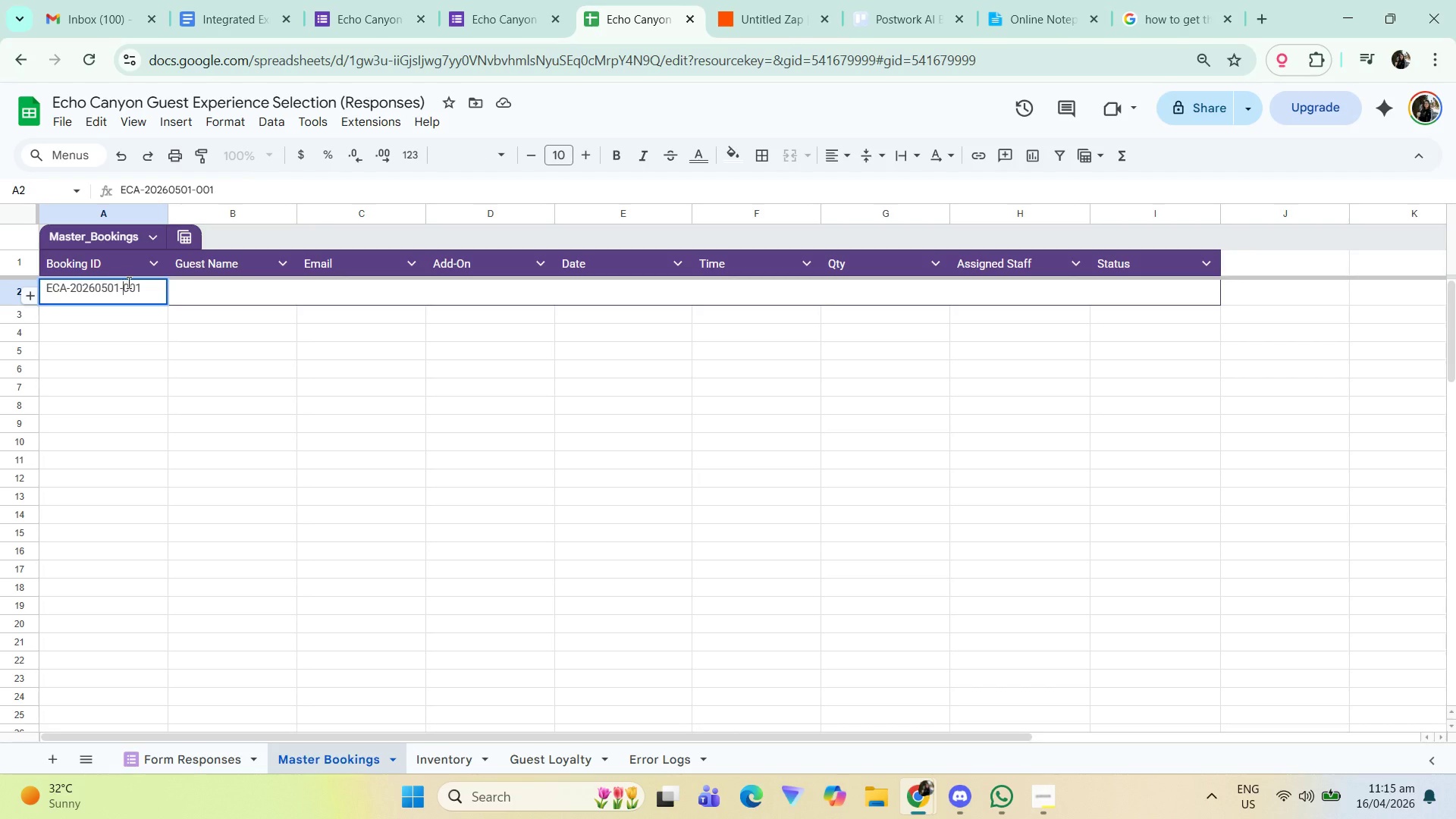 
key(Control+A)
 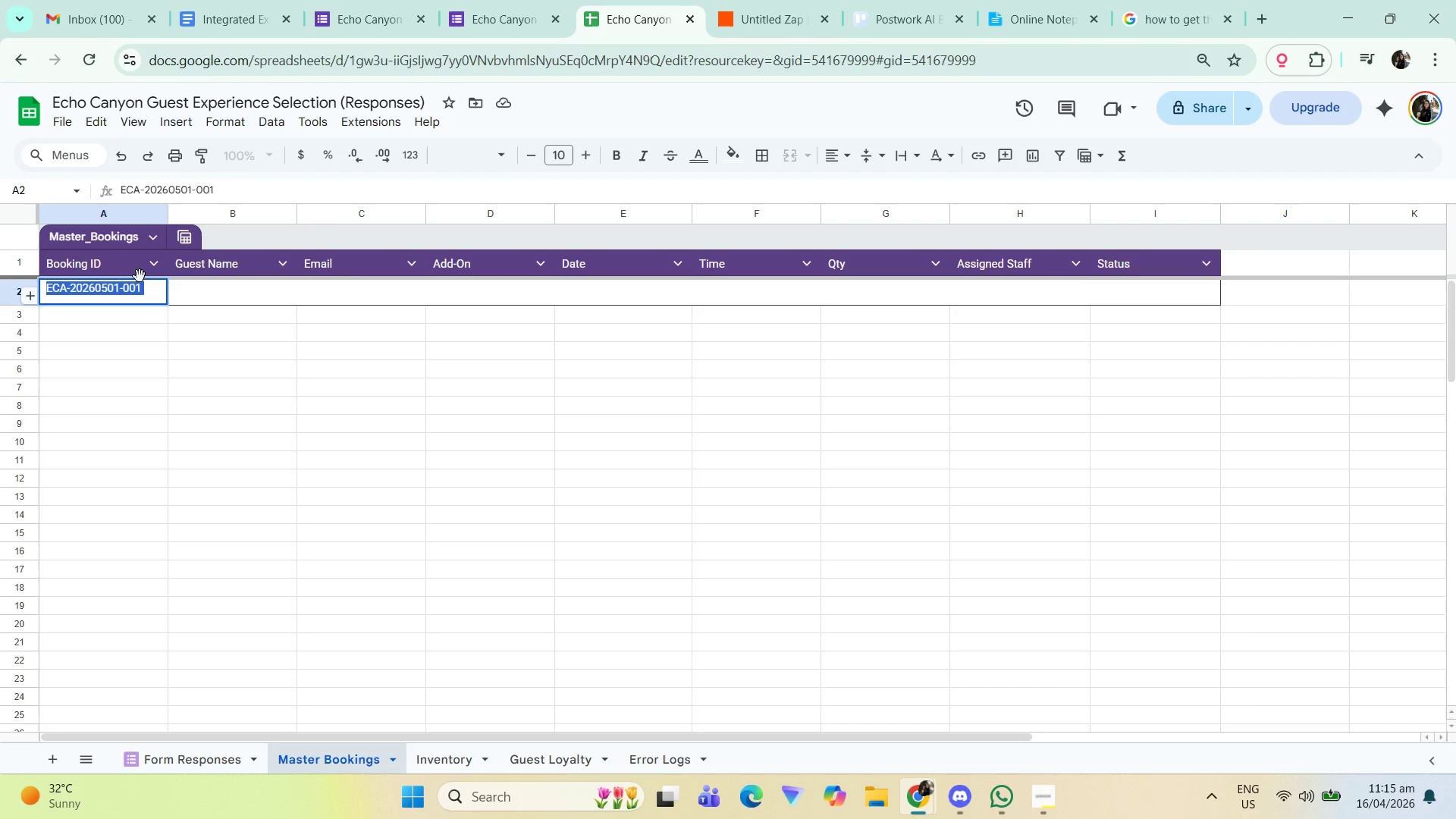 
key(Control+C)
 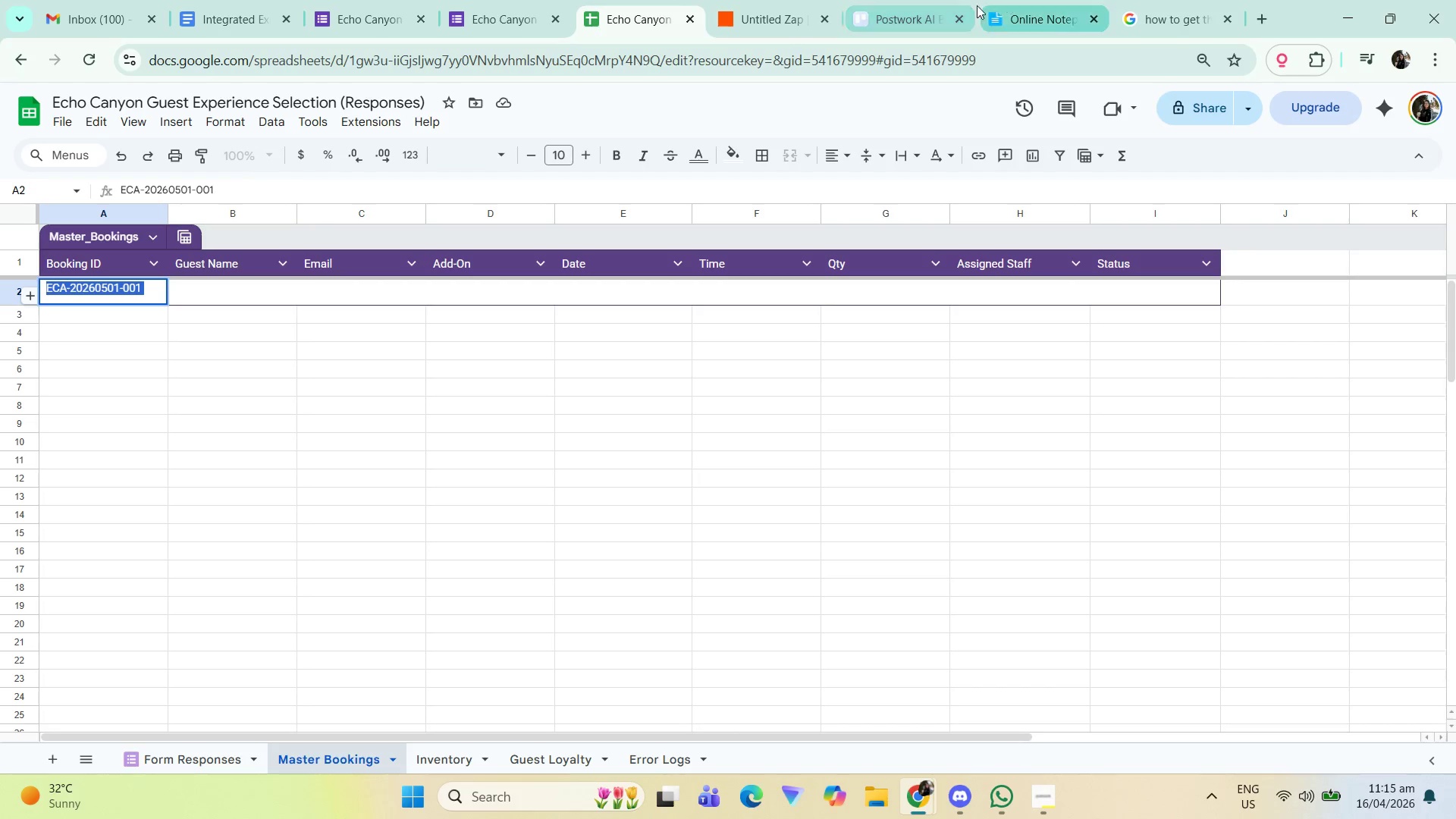 
left_click([748, 0])
 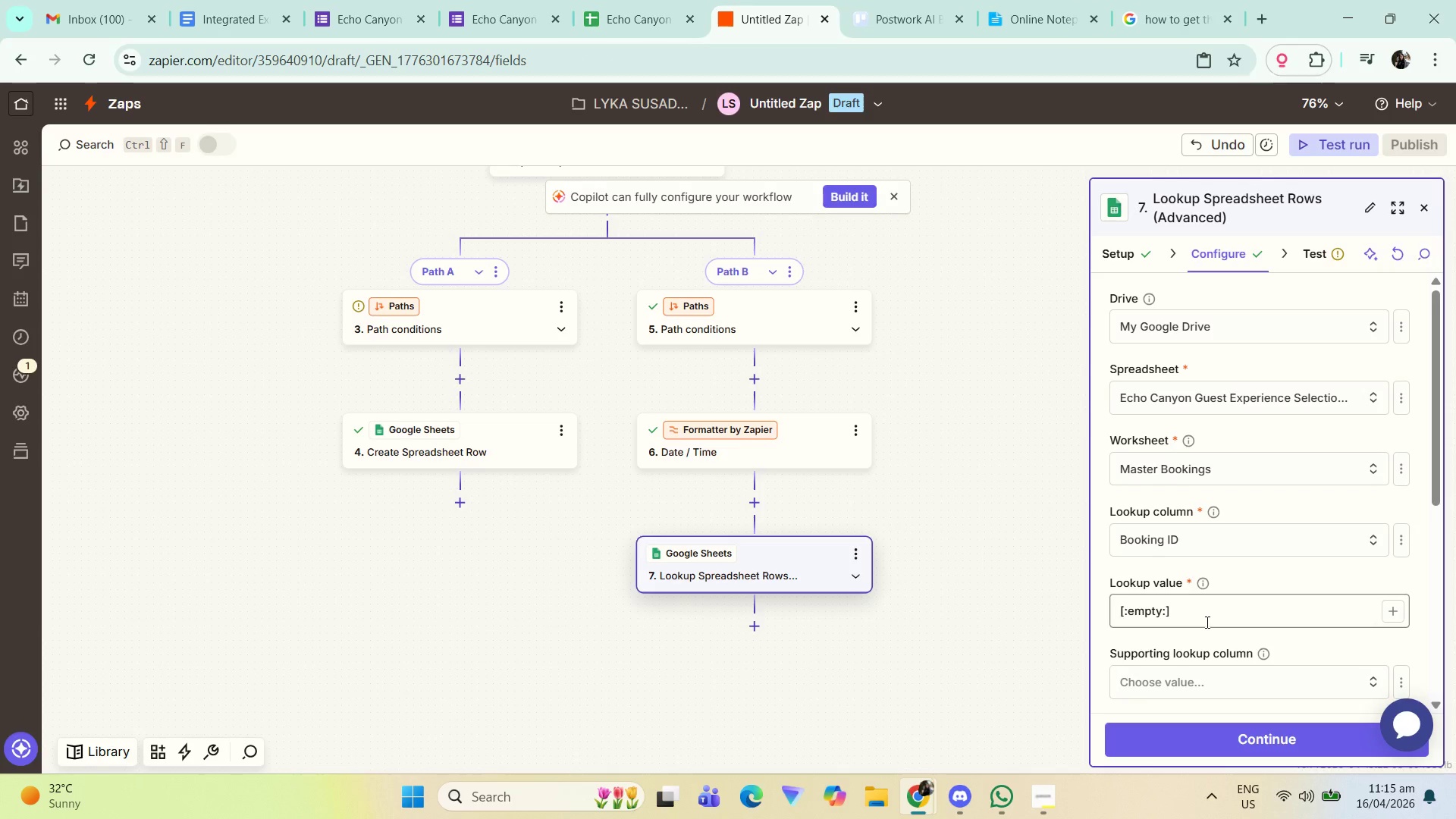 
key(Control+A)
 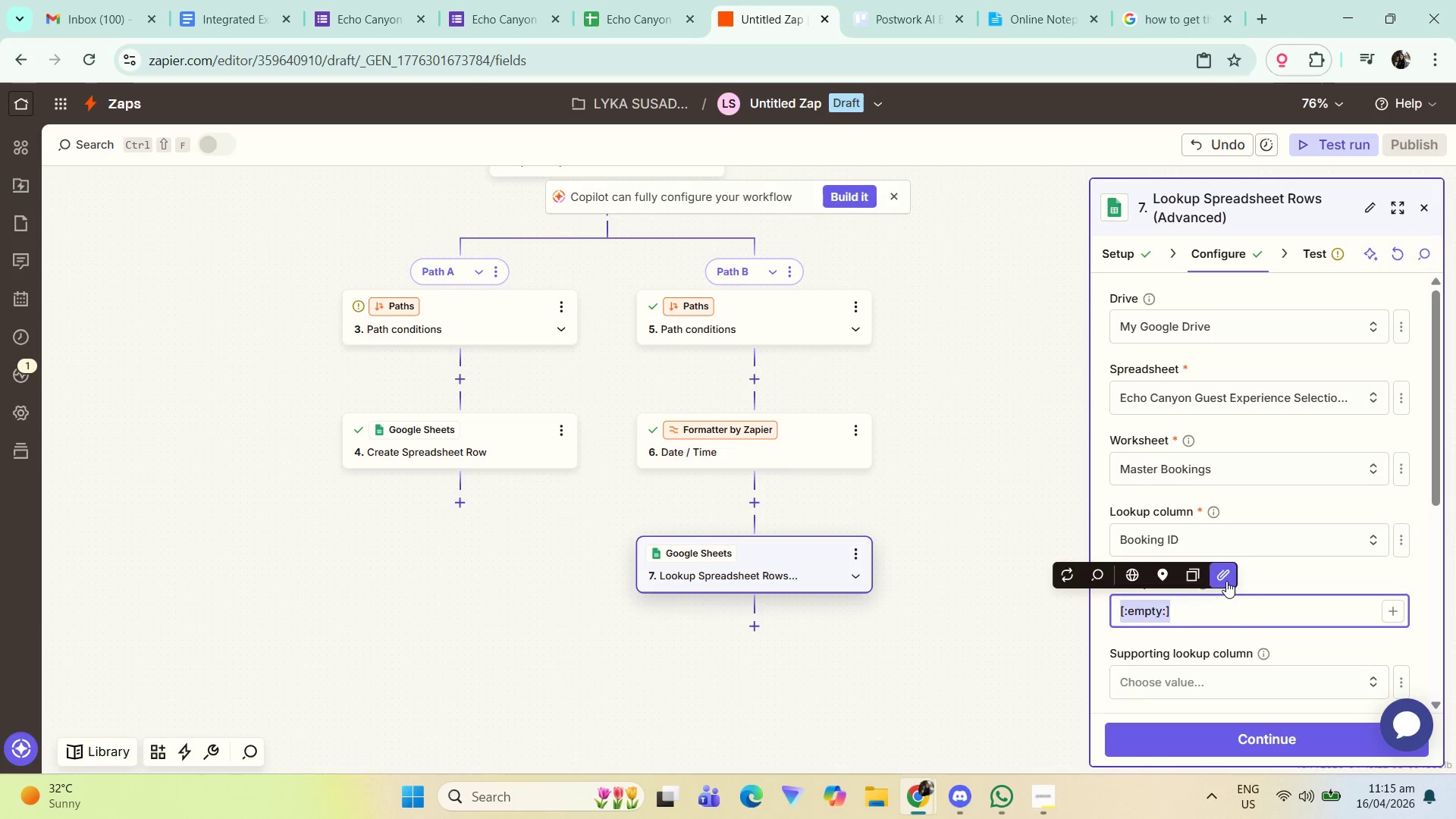 
key(Control+V)
 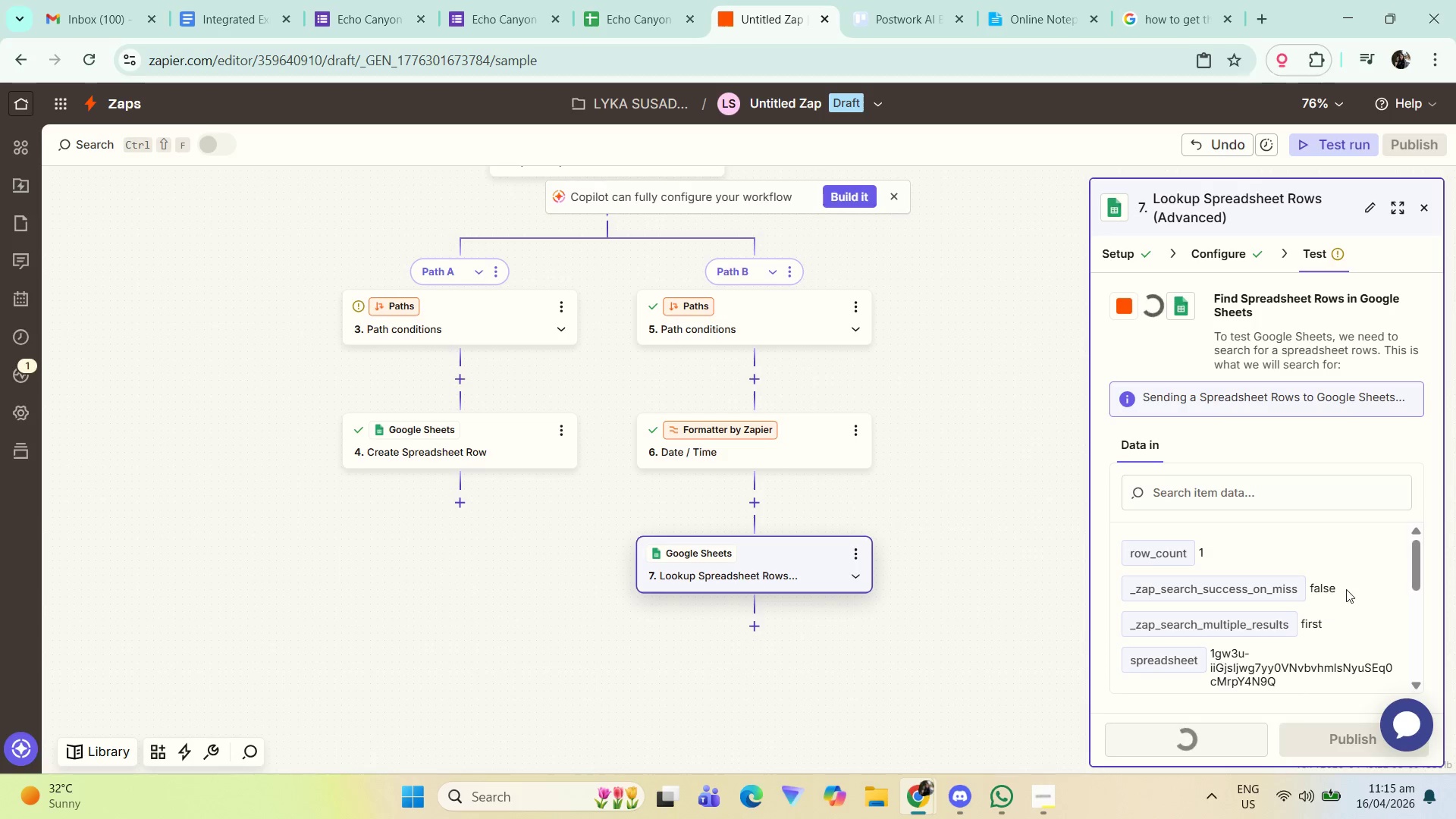 
wait(6.88)
 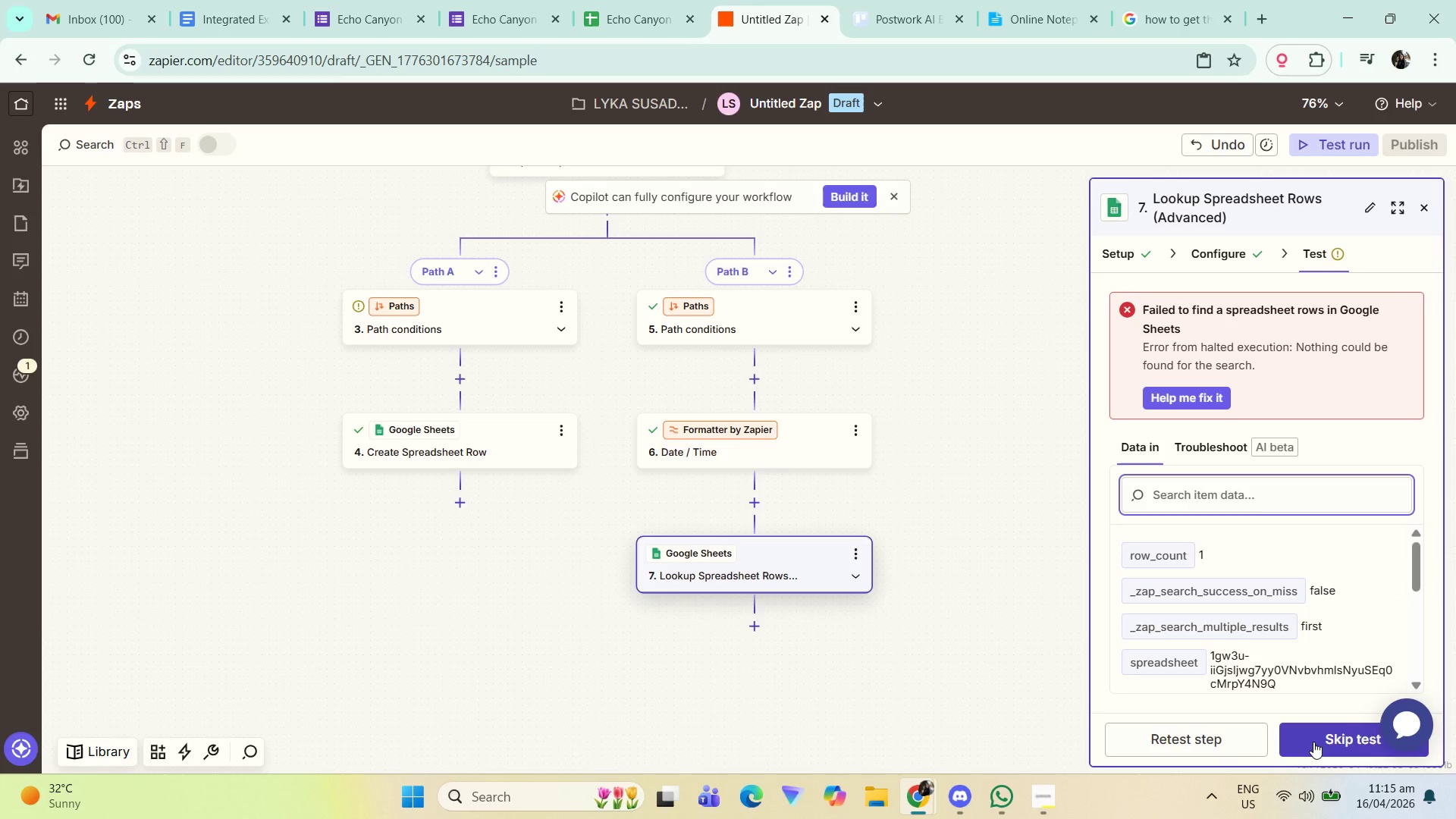 
scroll: coordinate [1306, 593], scroll_direction: down, amount: 2.0
 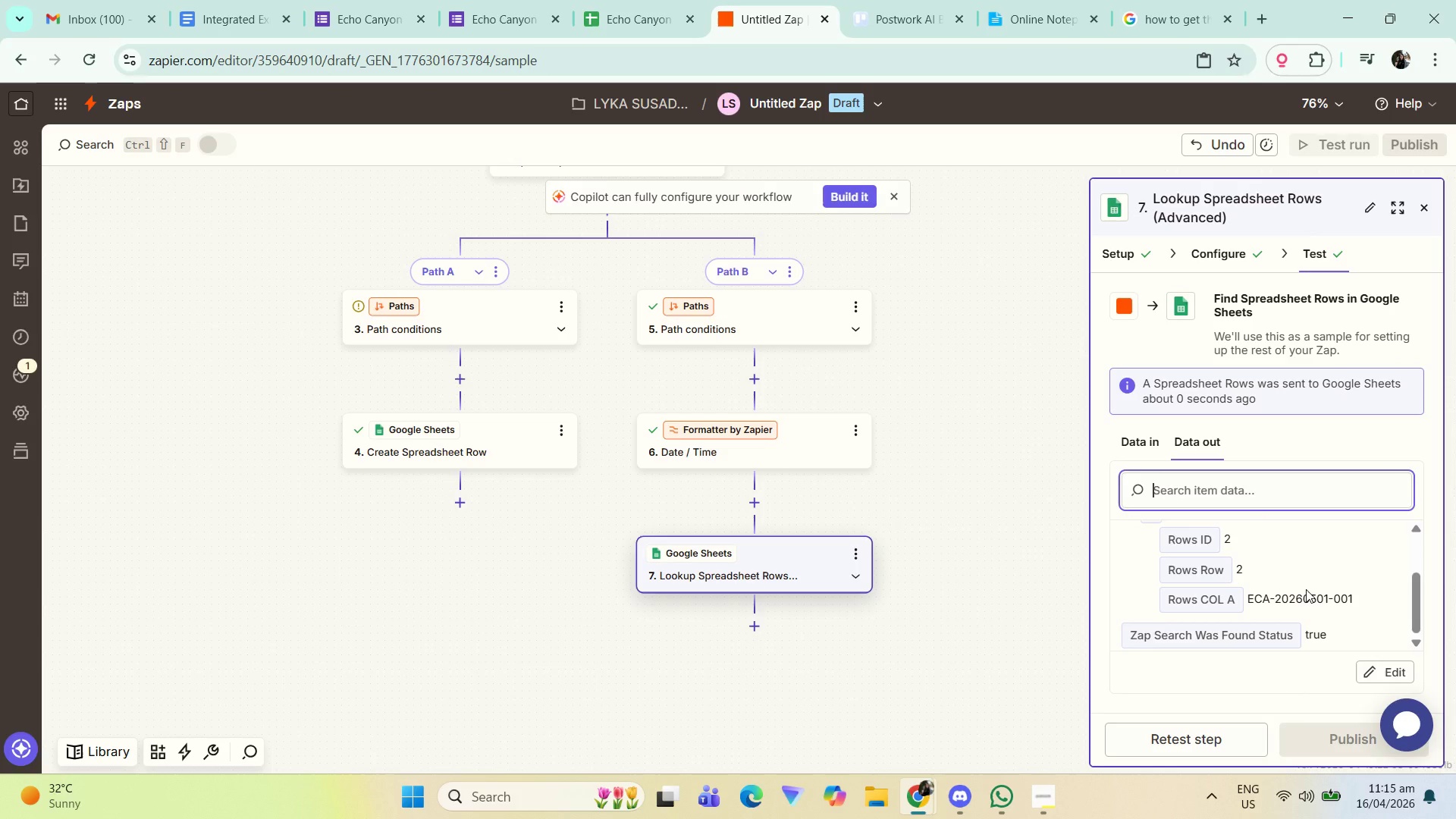 
wait(7.55)
 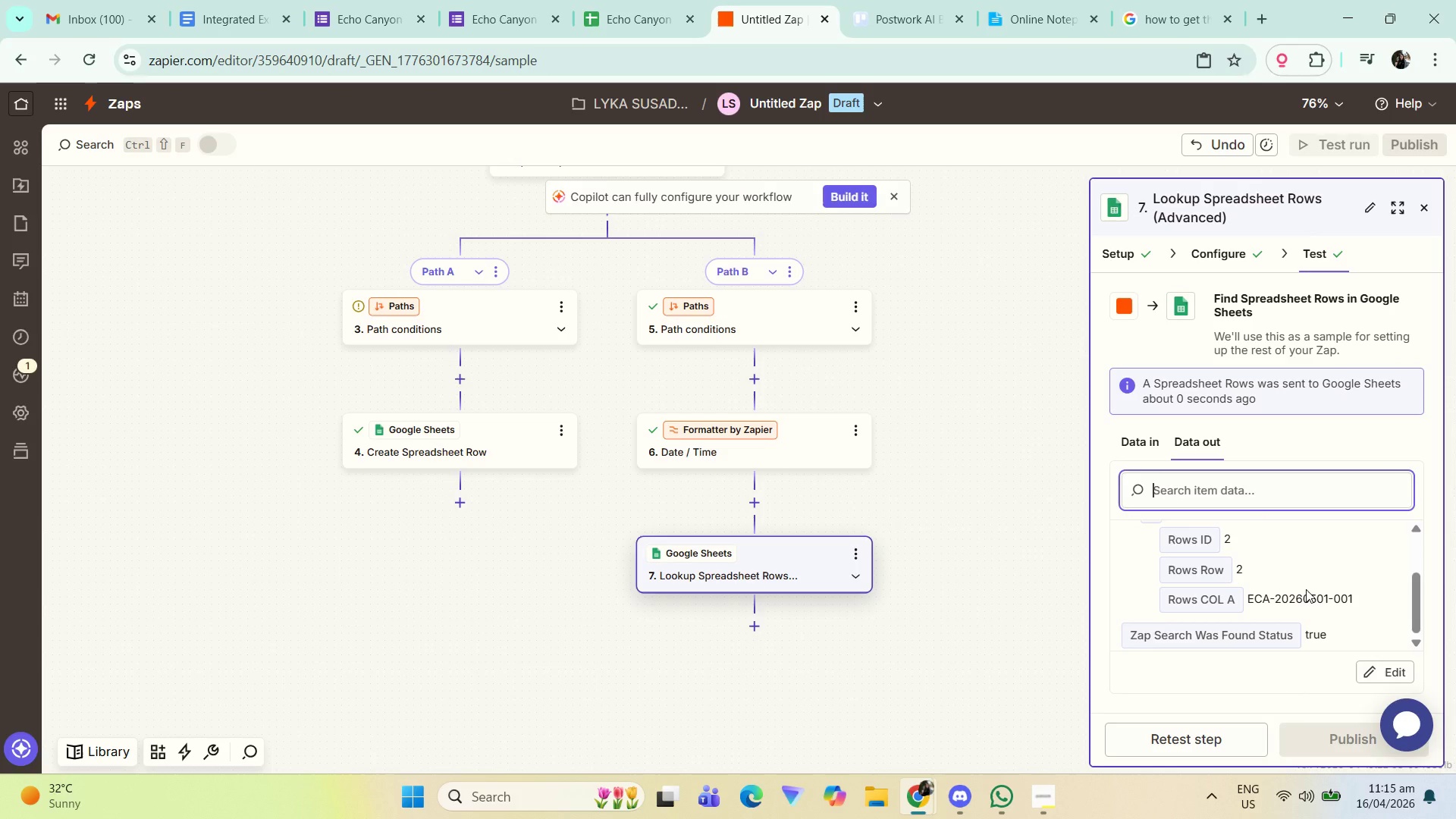 
scroll: coordinate [1255, 572], scroll_direction: down, amount: 2.0
 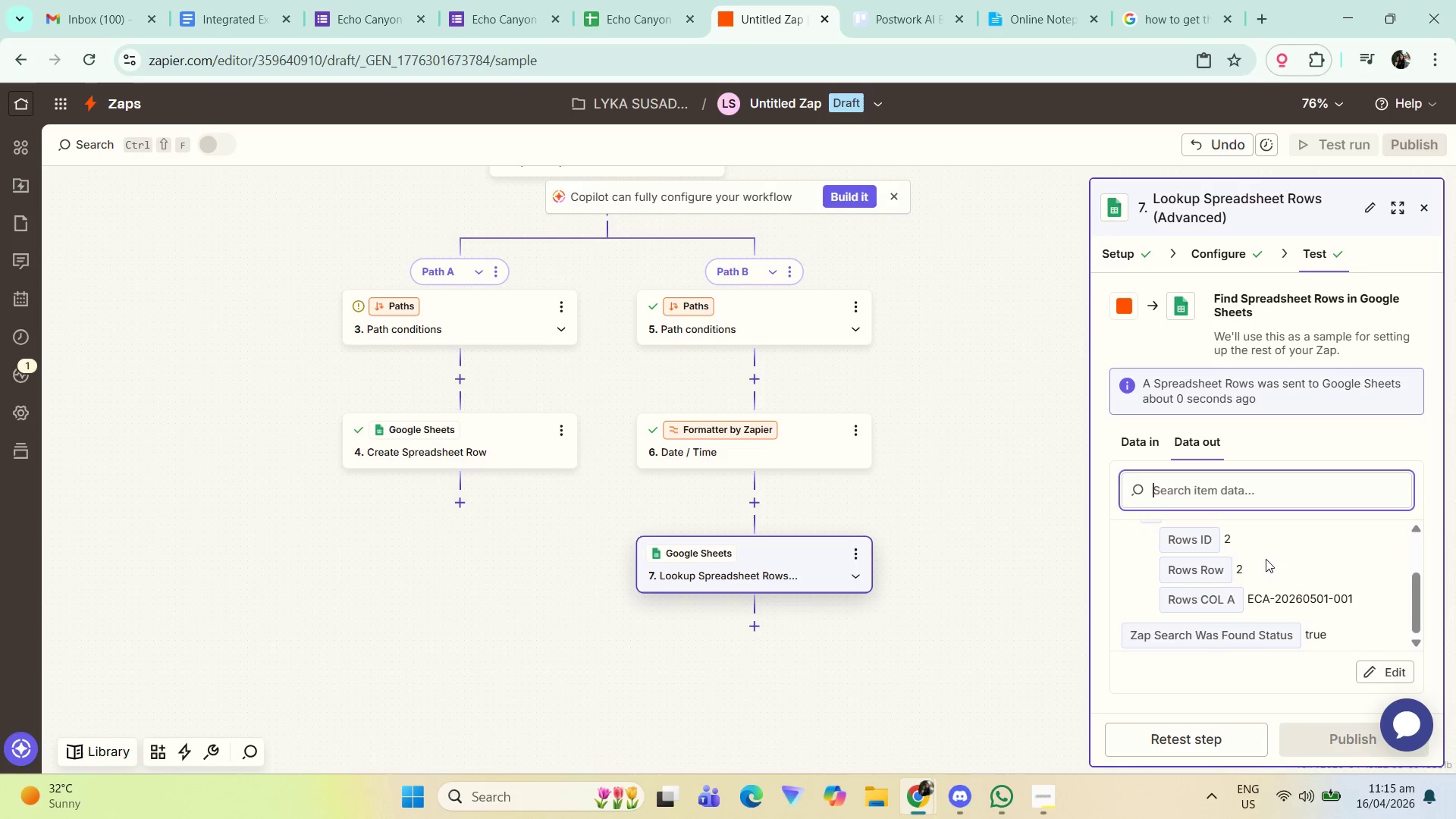 
wait(6.97)
 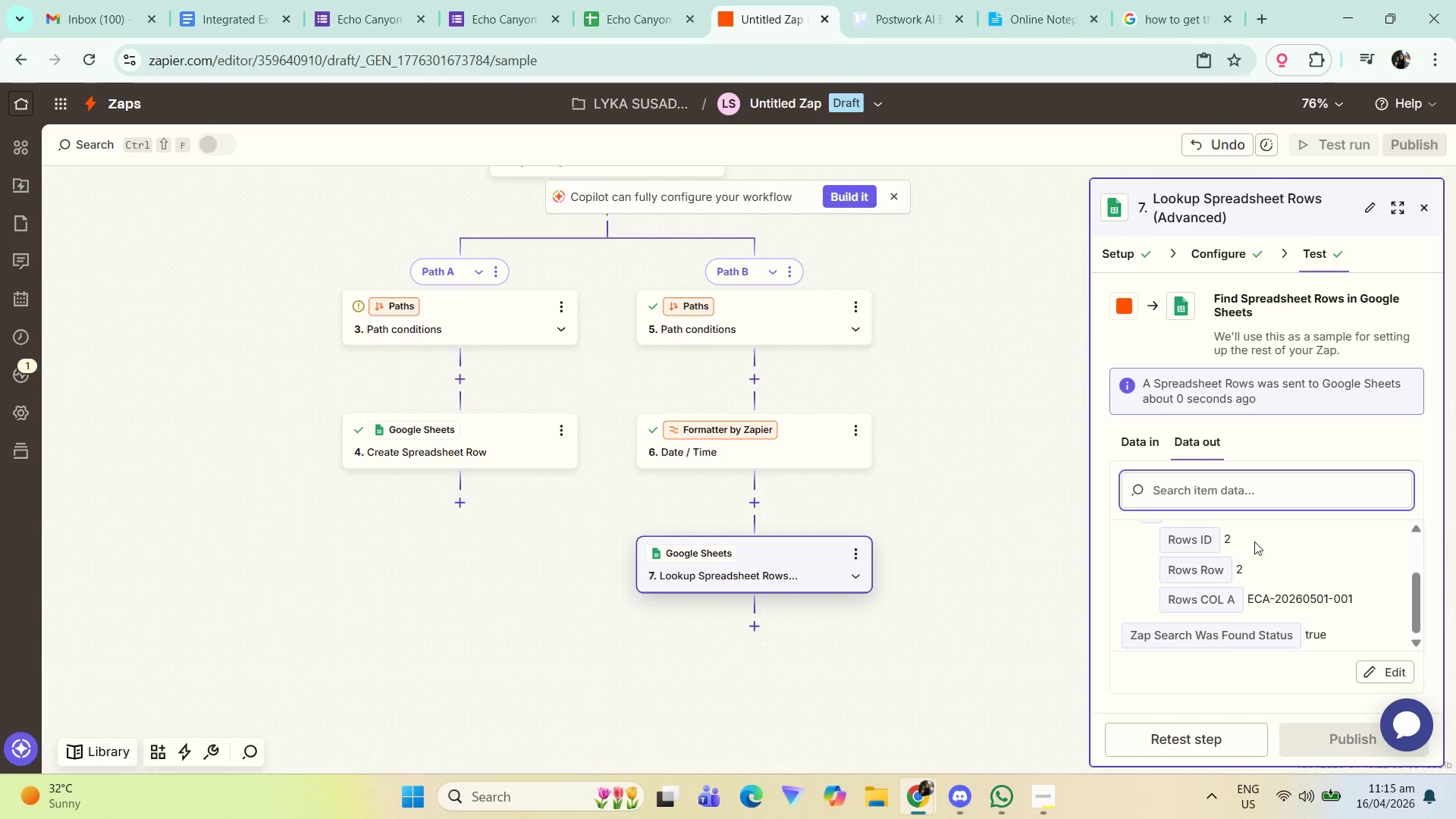 
scroll: coordinate [1246, 574], scroll_direction: up, amount: 2.0
 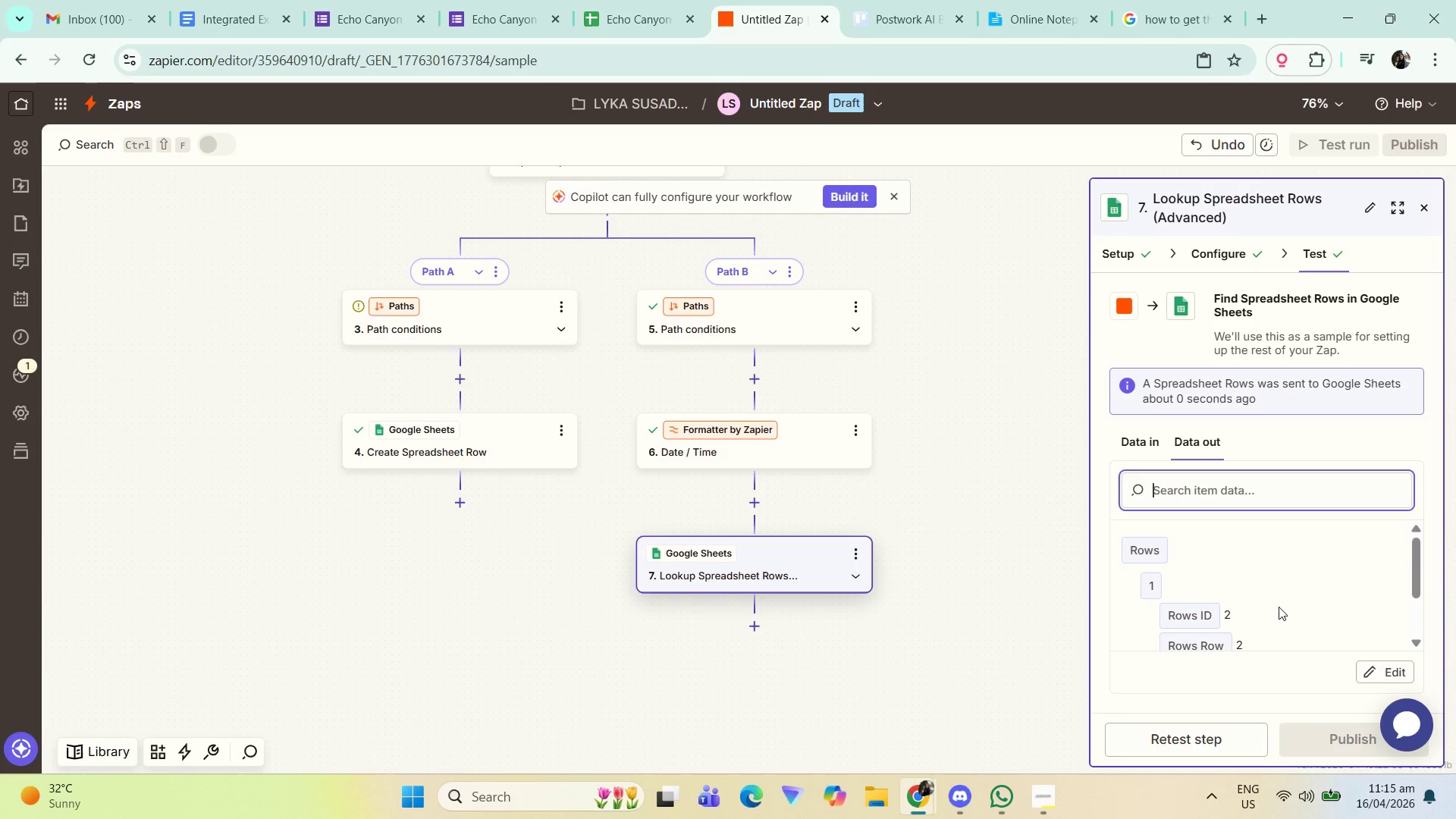 
scroll: coordinate [1200, 593], scroll_direction: down, amount: 1.0
 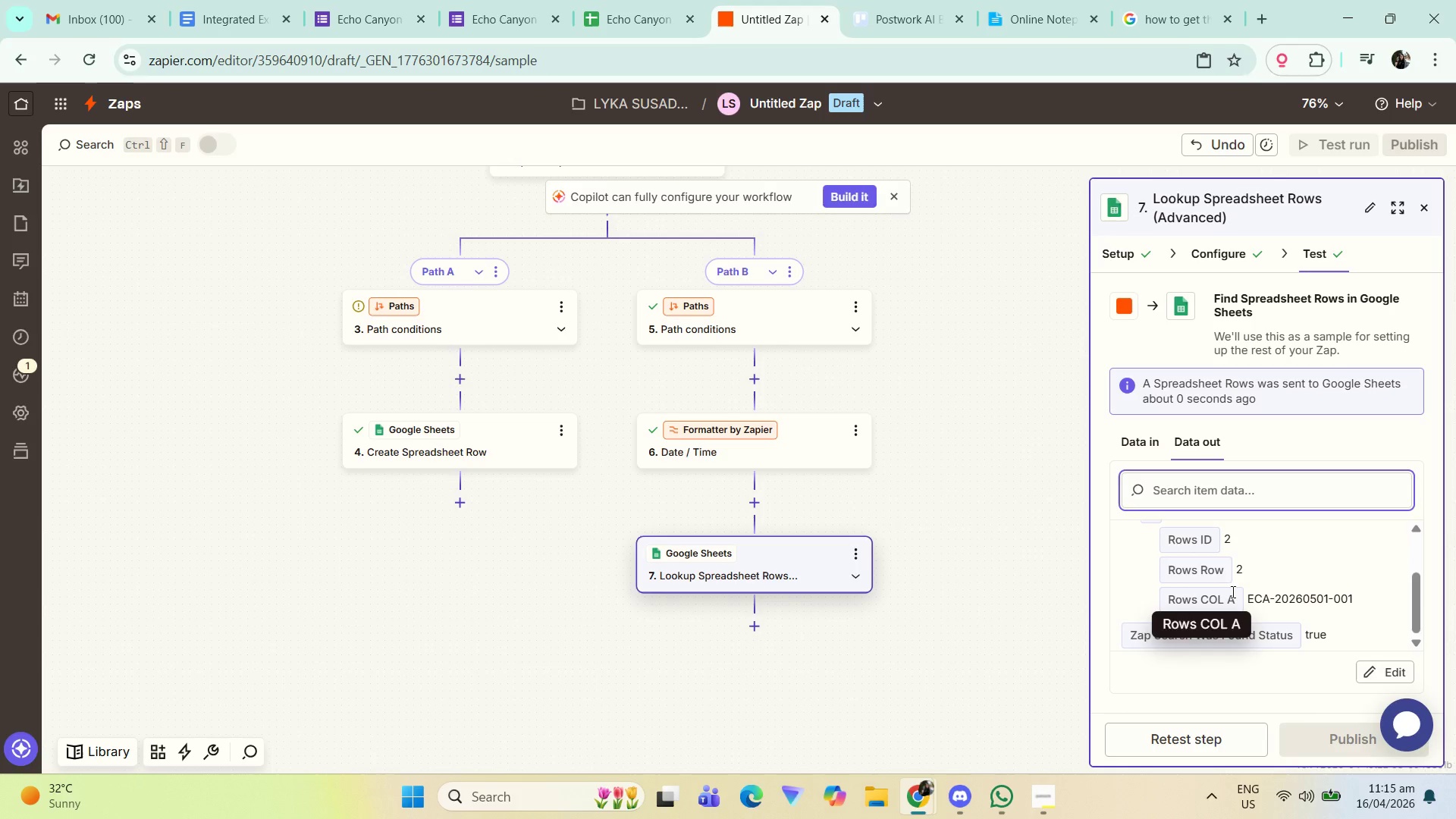 
scroll: coordinate [1226, 562], scroll_direction: none, amount: 0.0
 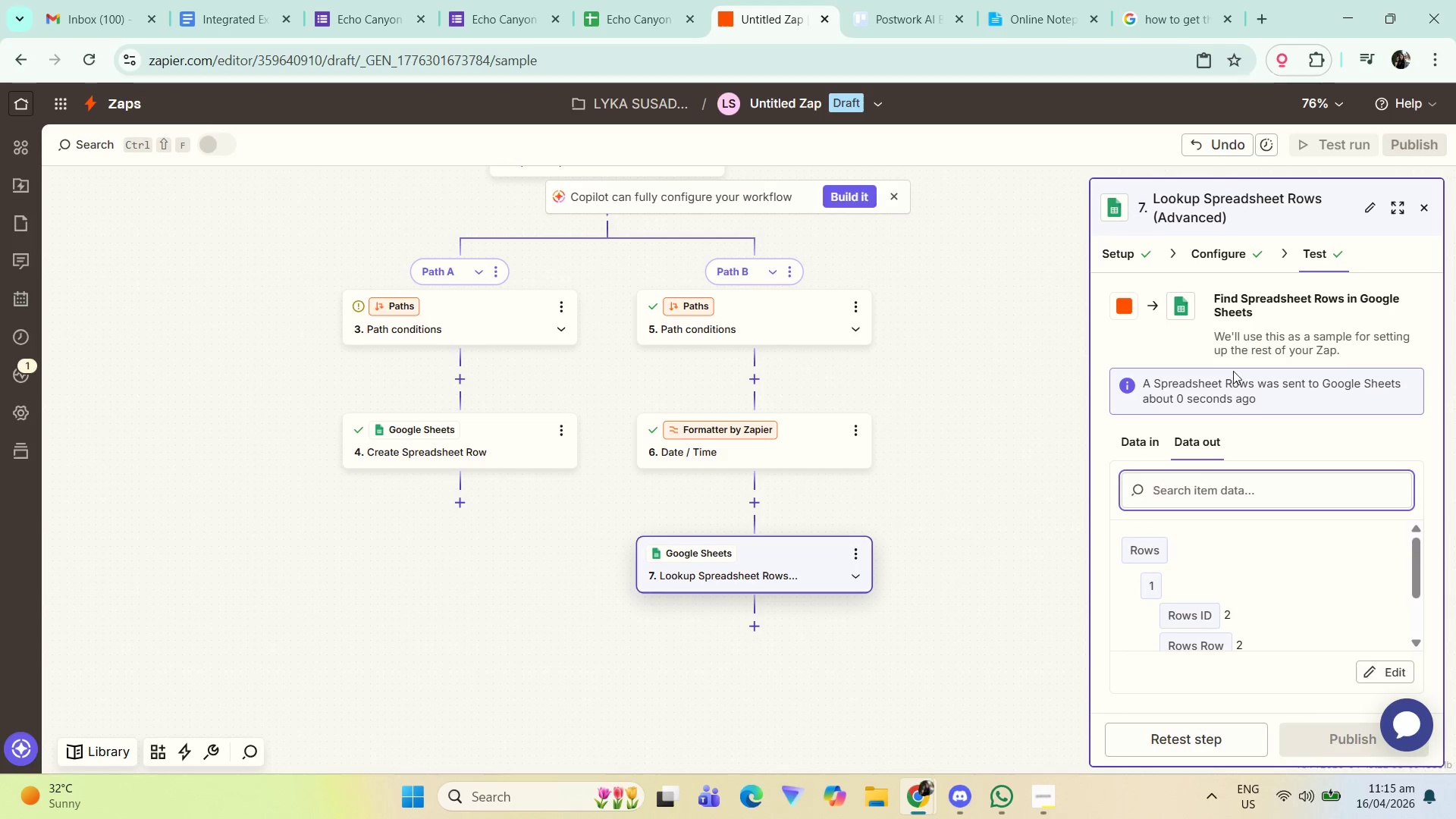 
wait(5.39)
 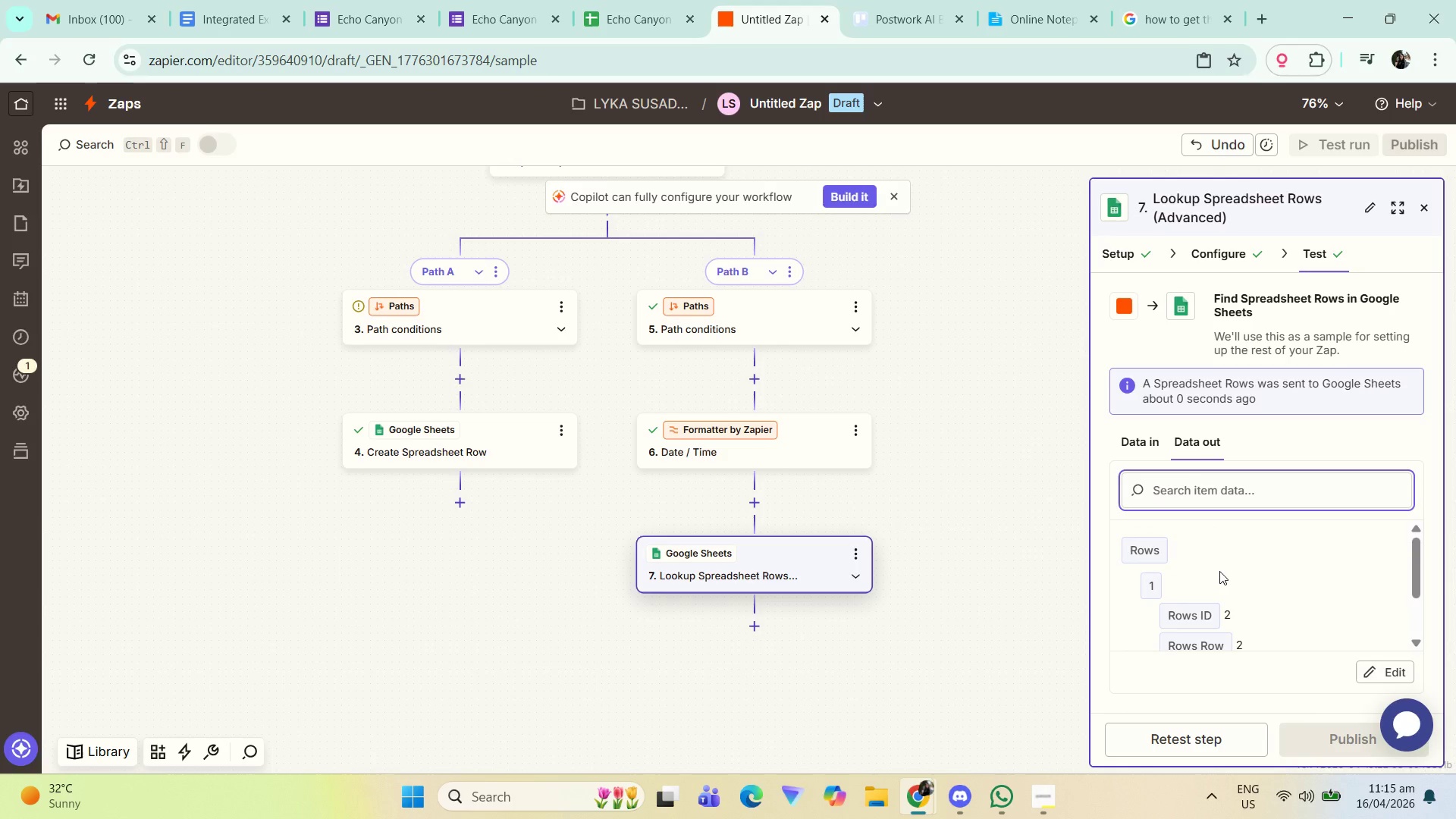 
scroll: coordinate [1220, 553], scroll_direction: none, amount: 0.0
 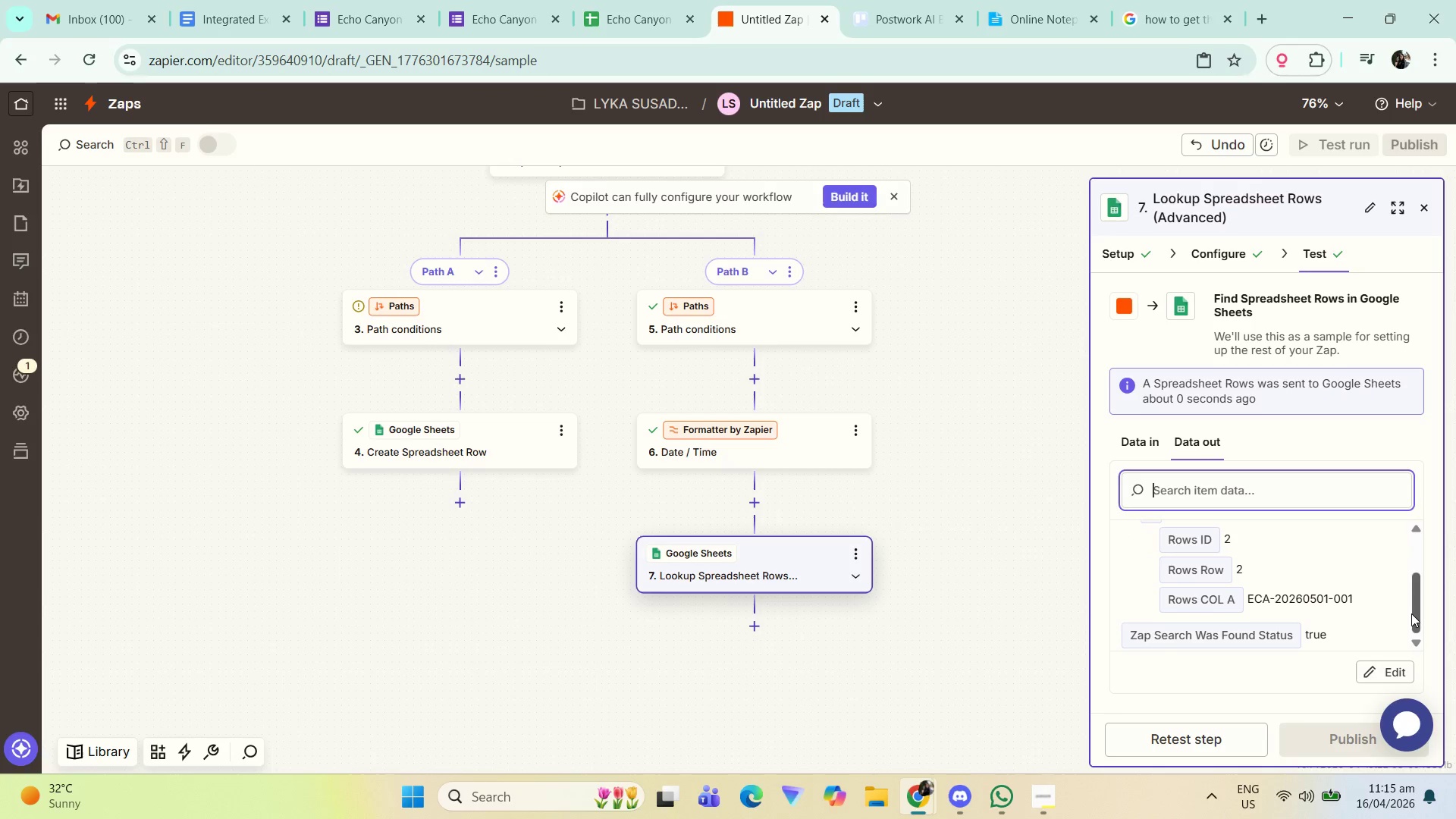 
left_click_drag(start_coordinate=[1417, 604], to_coordinate=[1418, 618])
 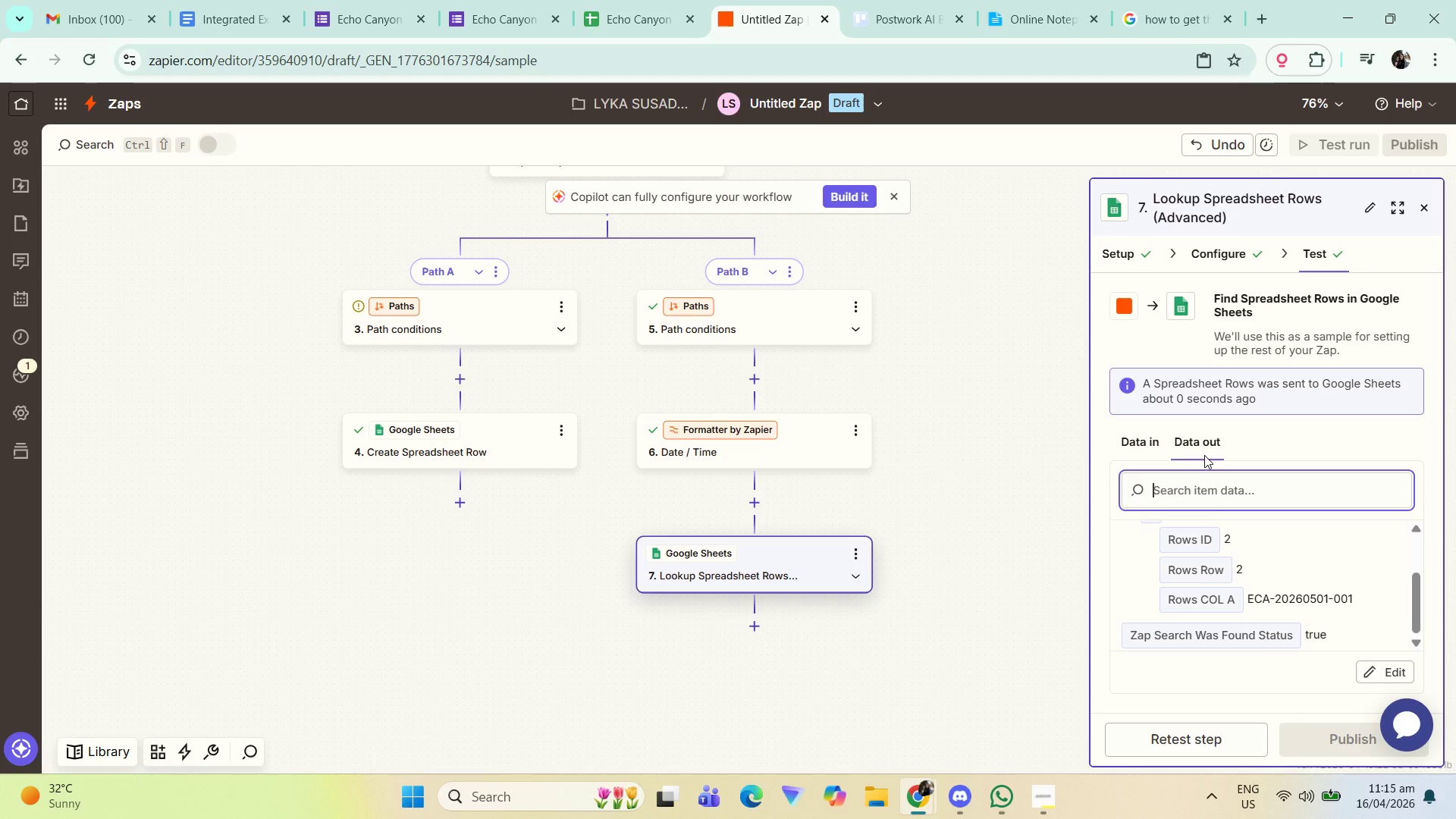 
left_click([1119, 444])
 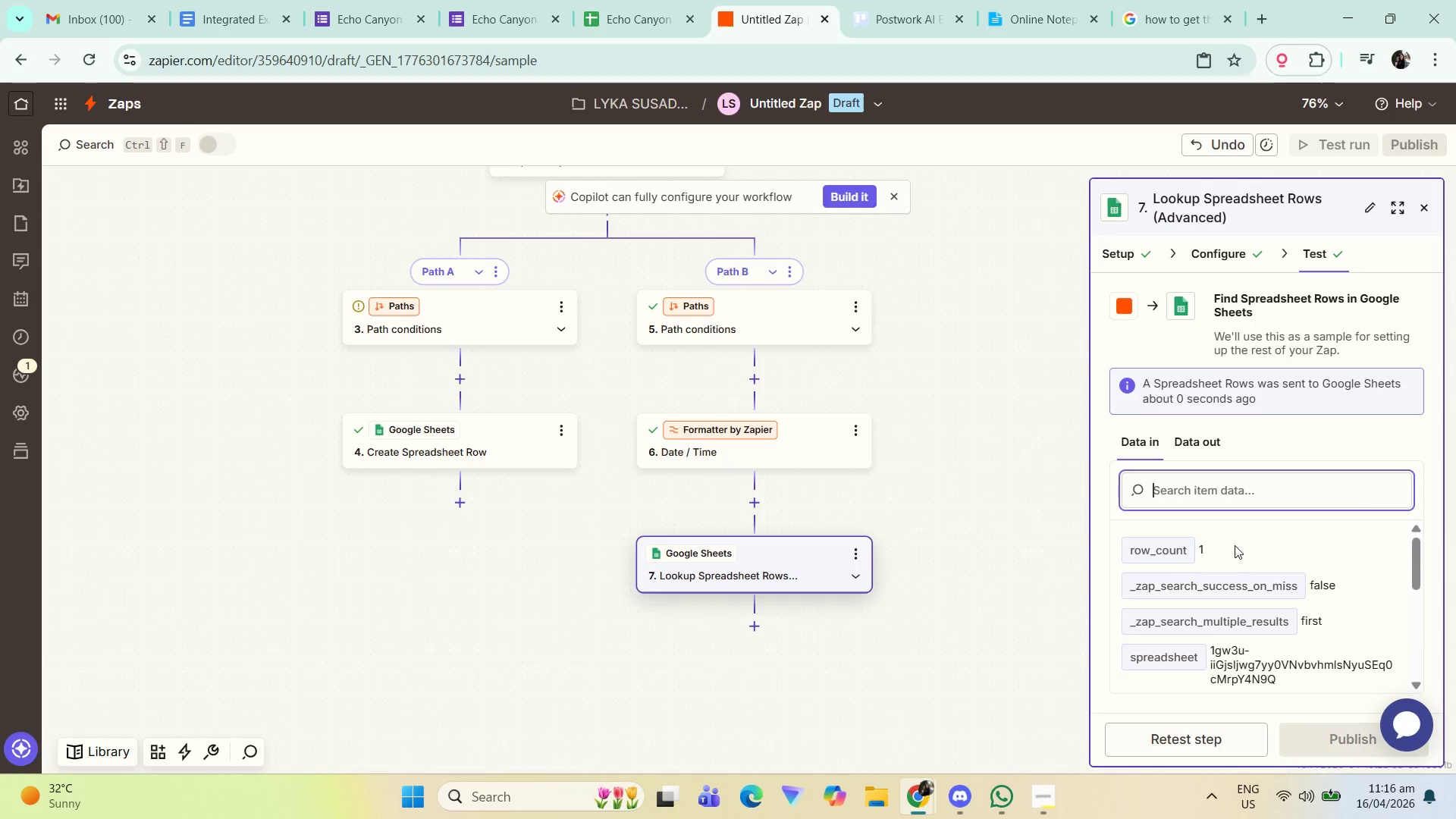 
scroll: coordinate [1226, 598], scroll_direction: down, amount: 7.0
 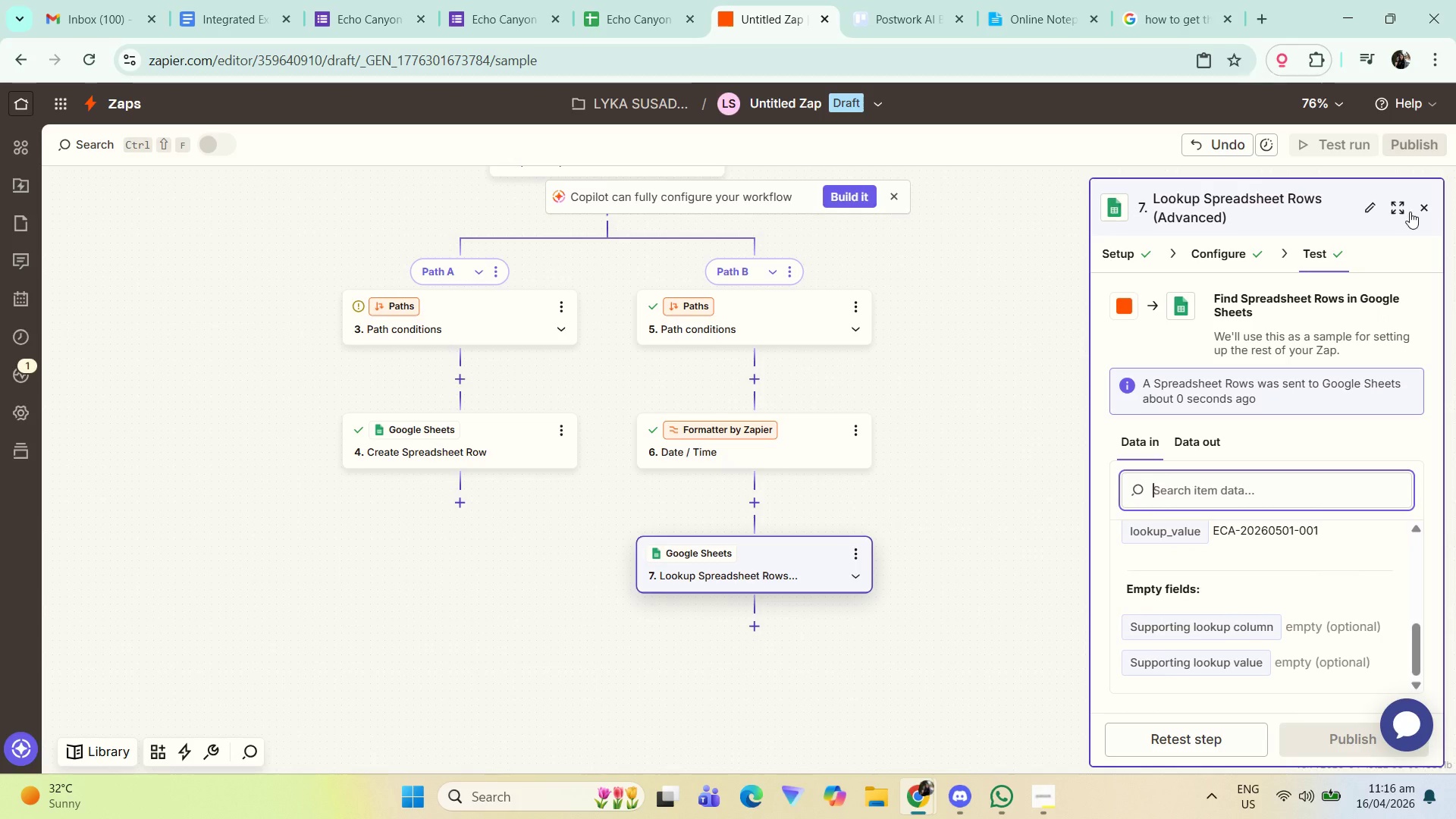 
left_click([1417, 203])
 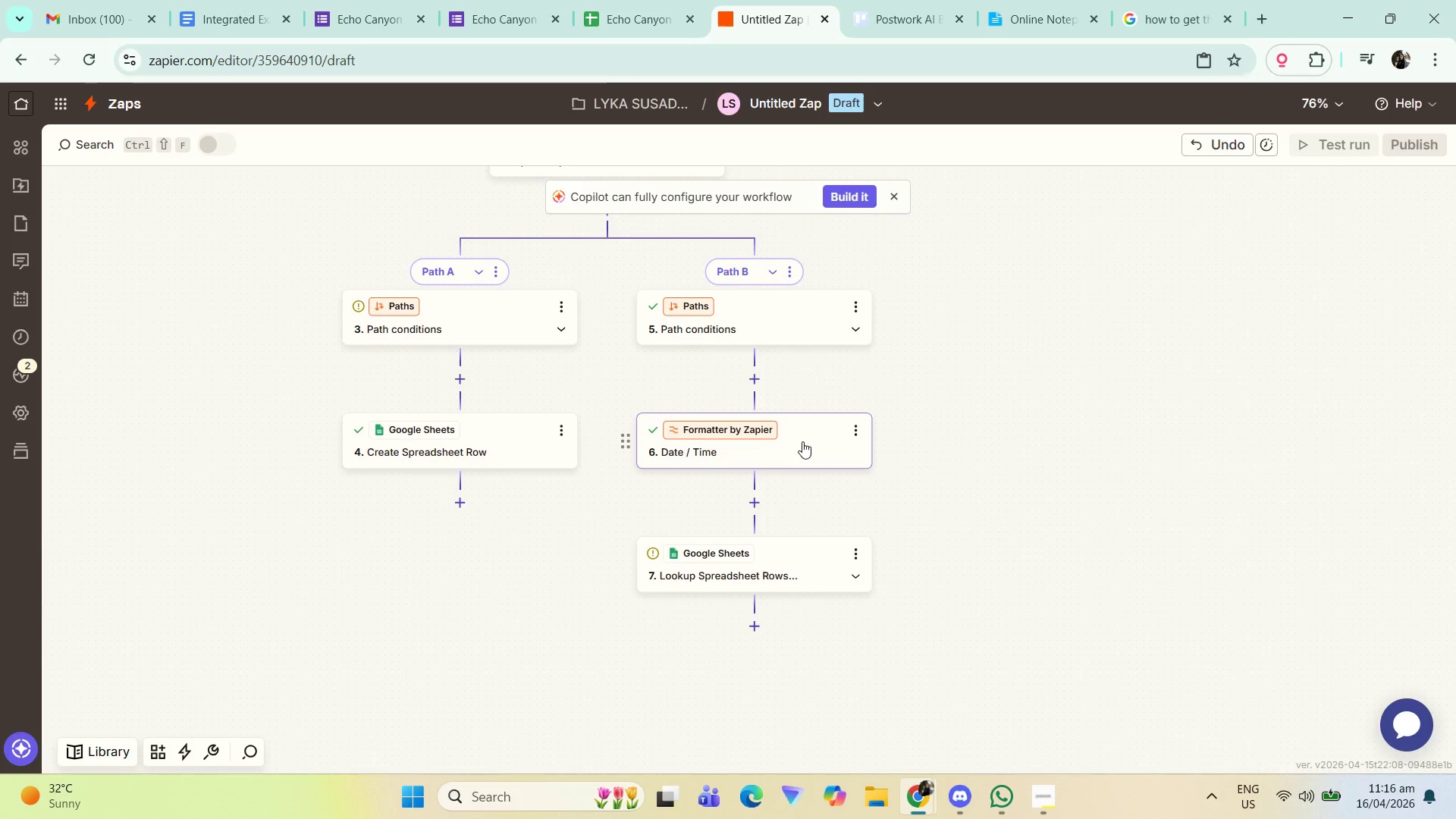 
left_click_drag(start_coordinate=[780, 591], to_coordinate=[795, 405])
 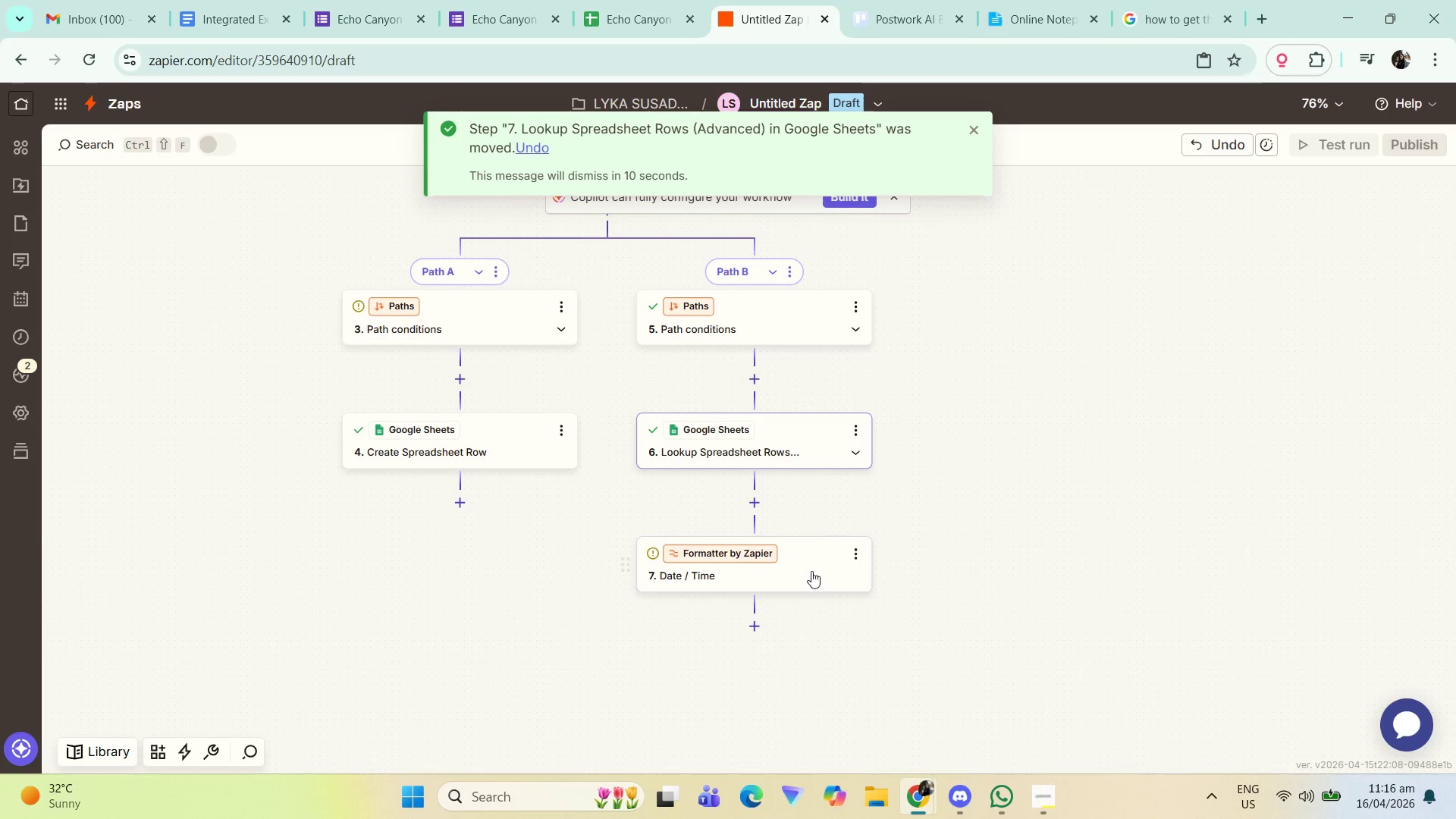 
left_click([817, 554])
 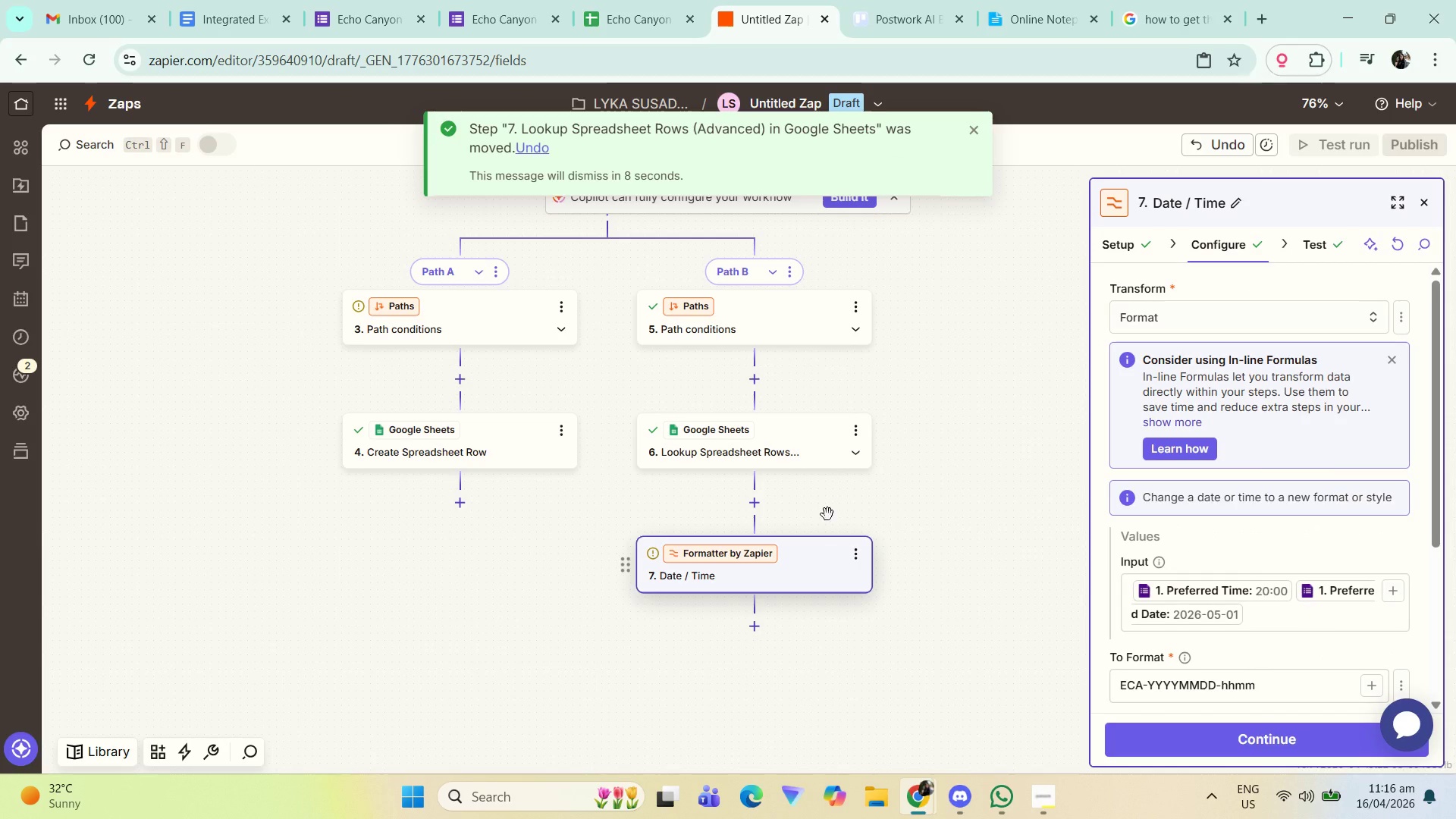 
left_click([811, 451])
 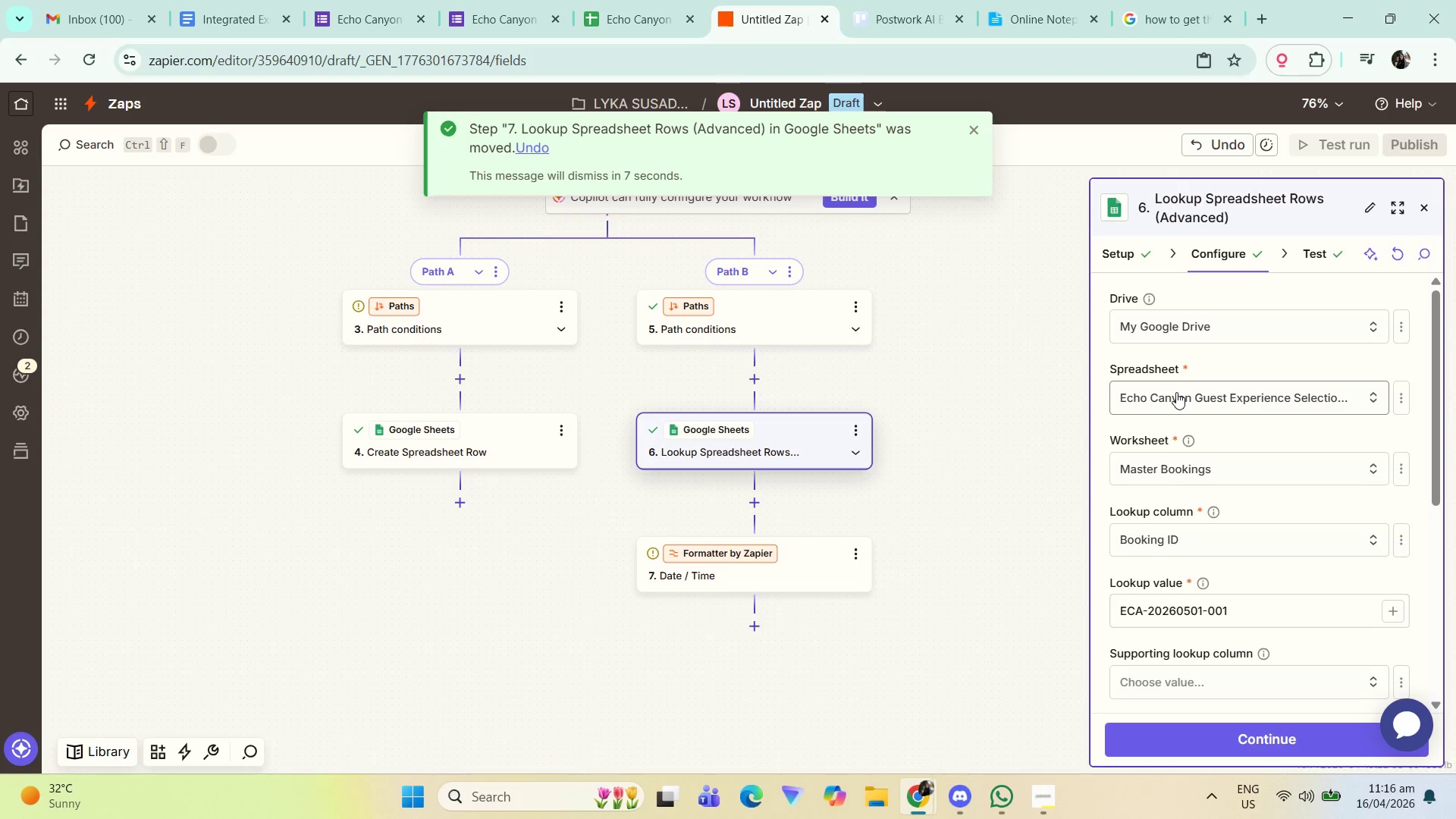 
scroll: coordinate [1177, 410], scroll_direction: down, amount: 1.0
 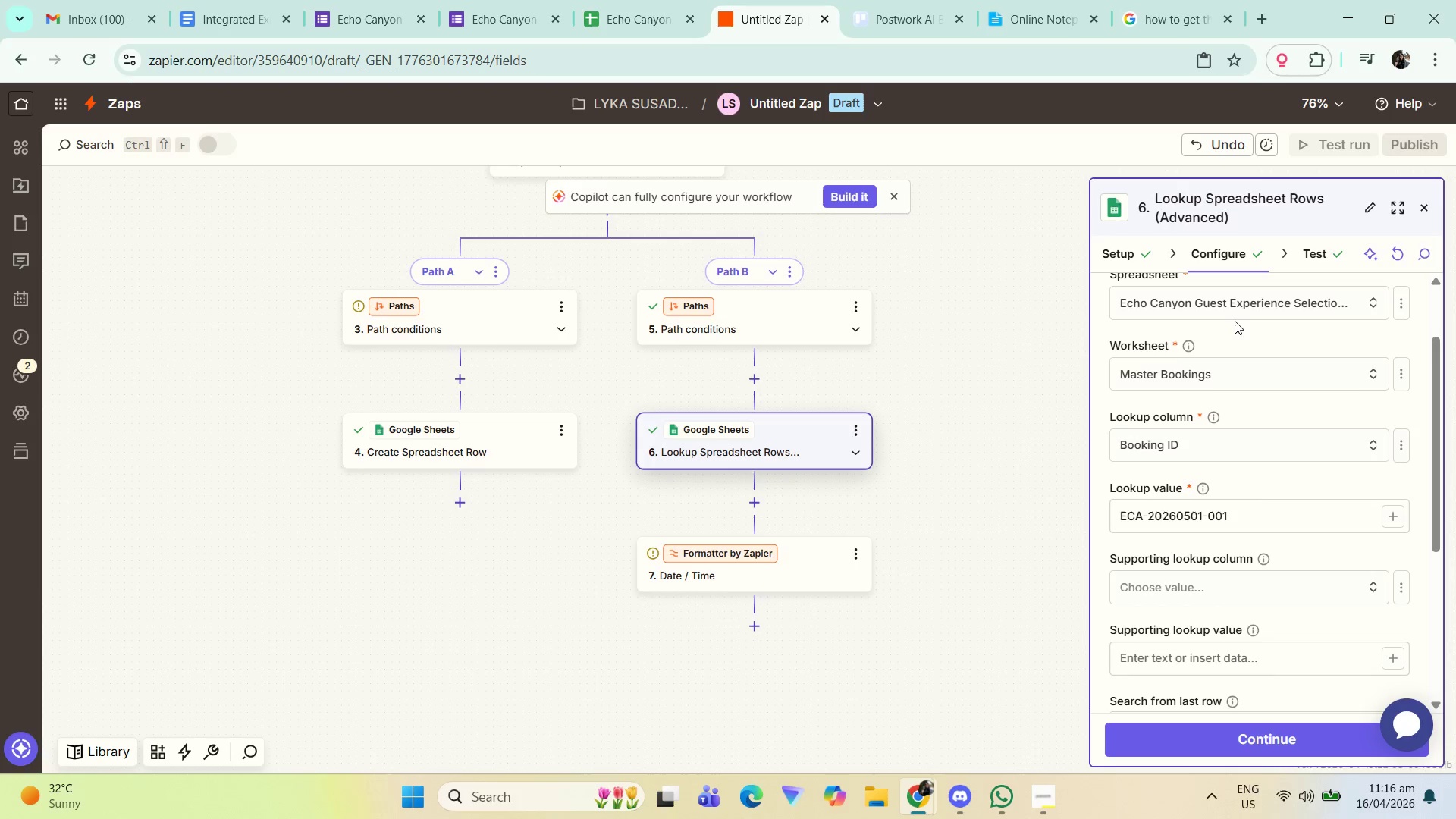 
wait(14.3)
 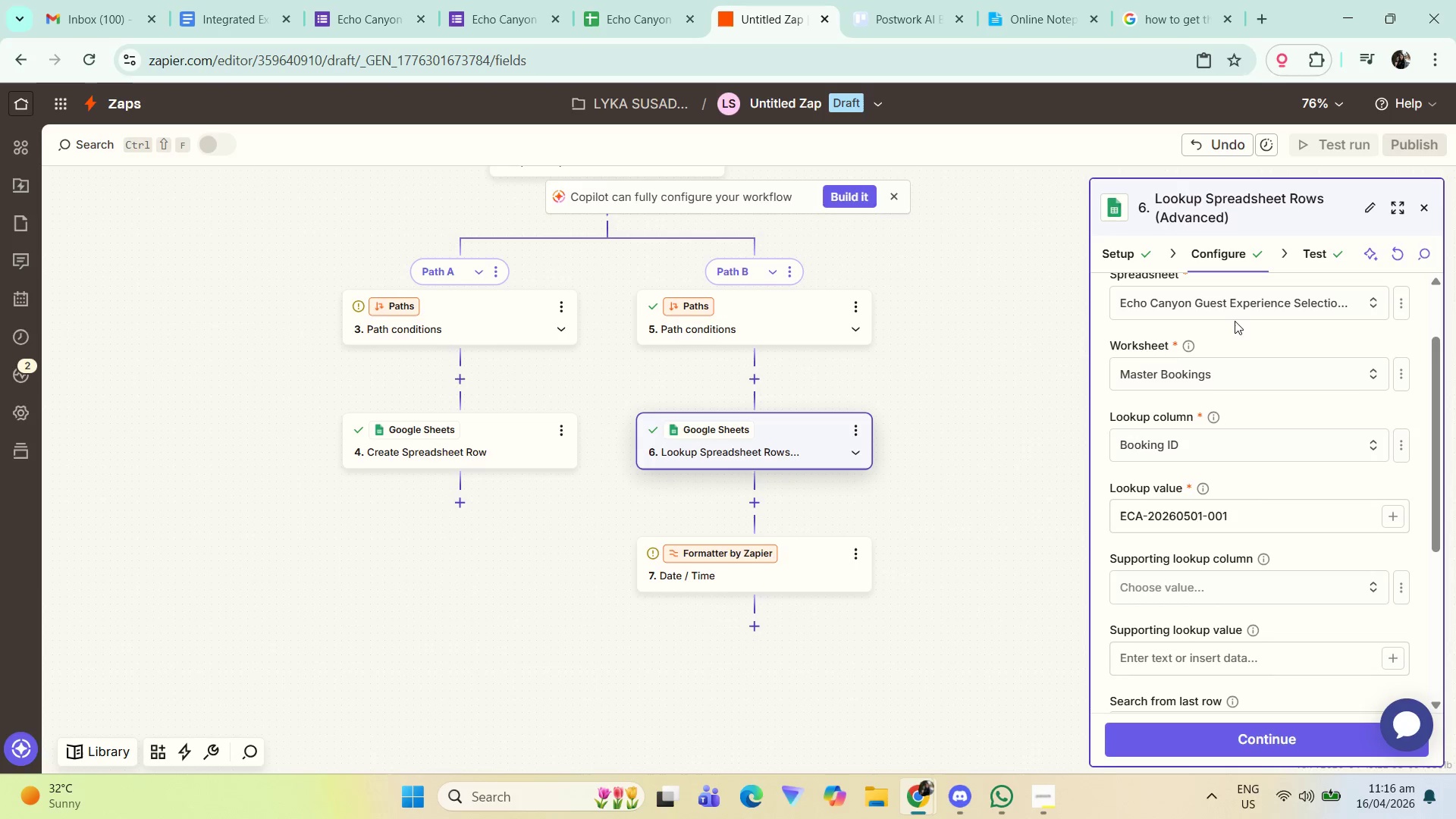 
left_click([759, 568])
 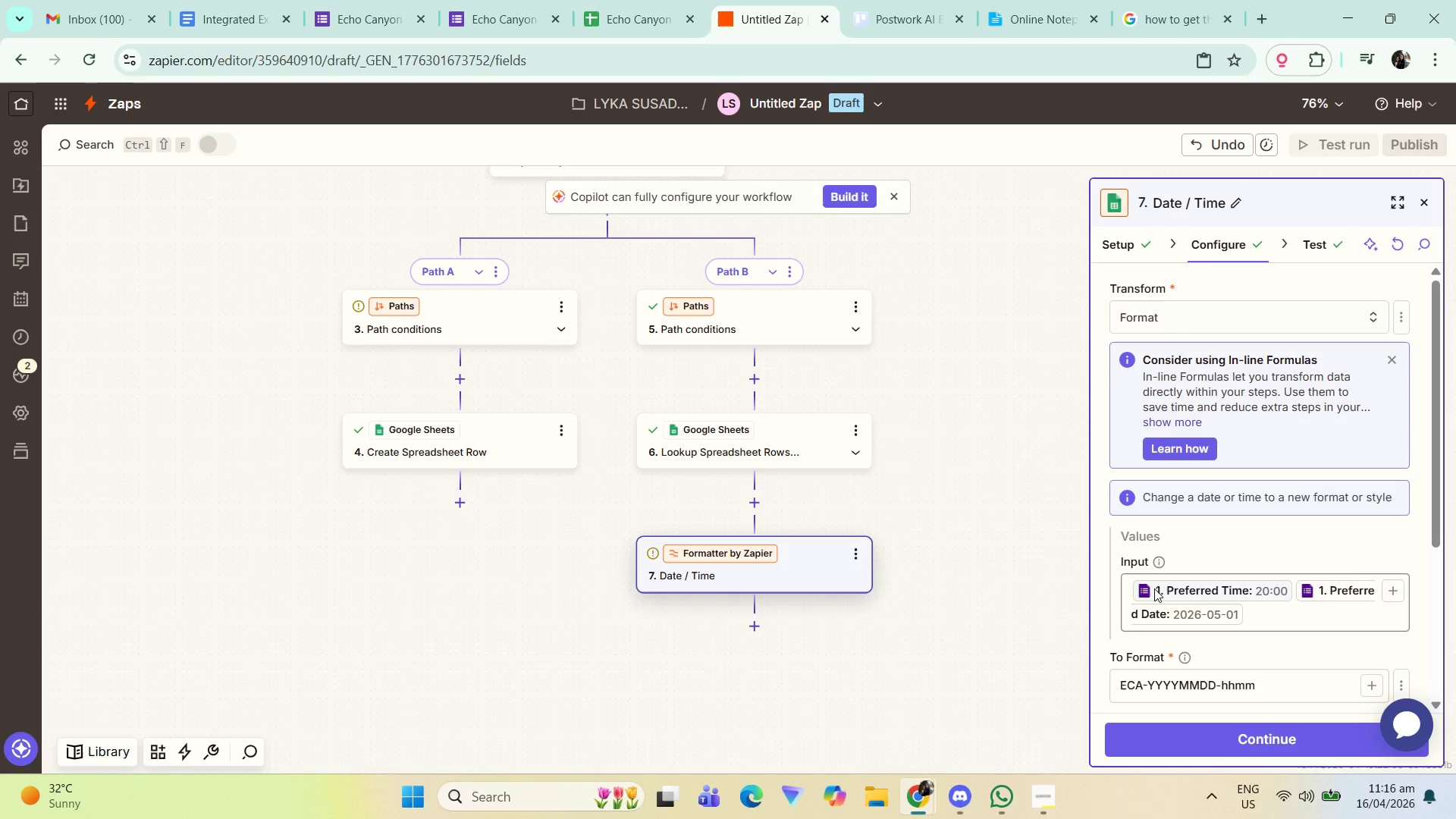 
scroll: coordinate [1203, 606], scroll_direction: down, amount: 2.0
 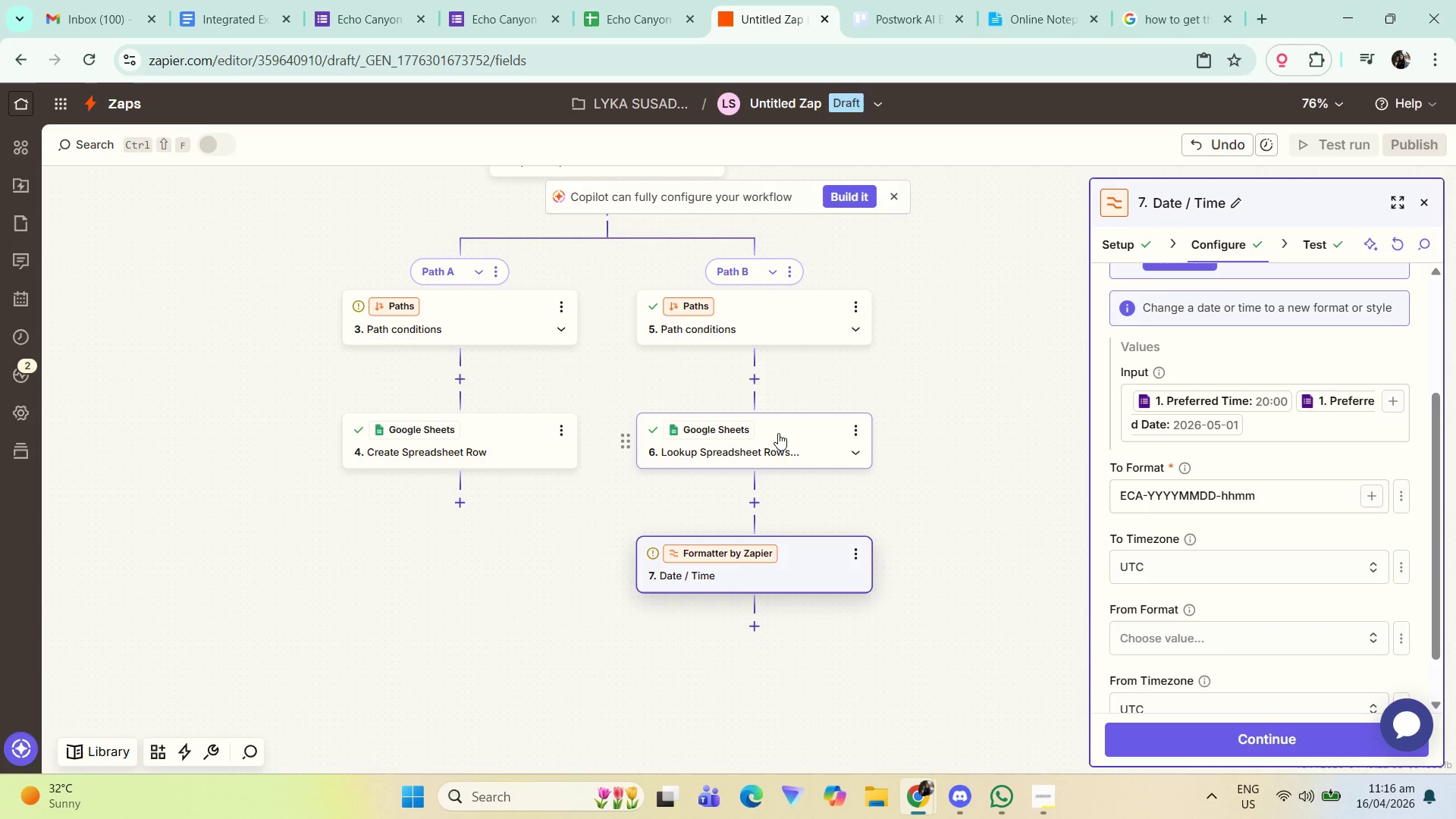 
left_click([778, 433])
 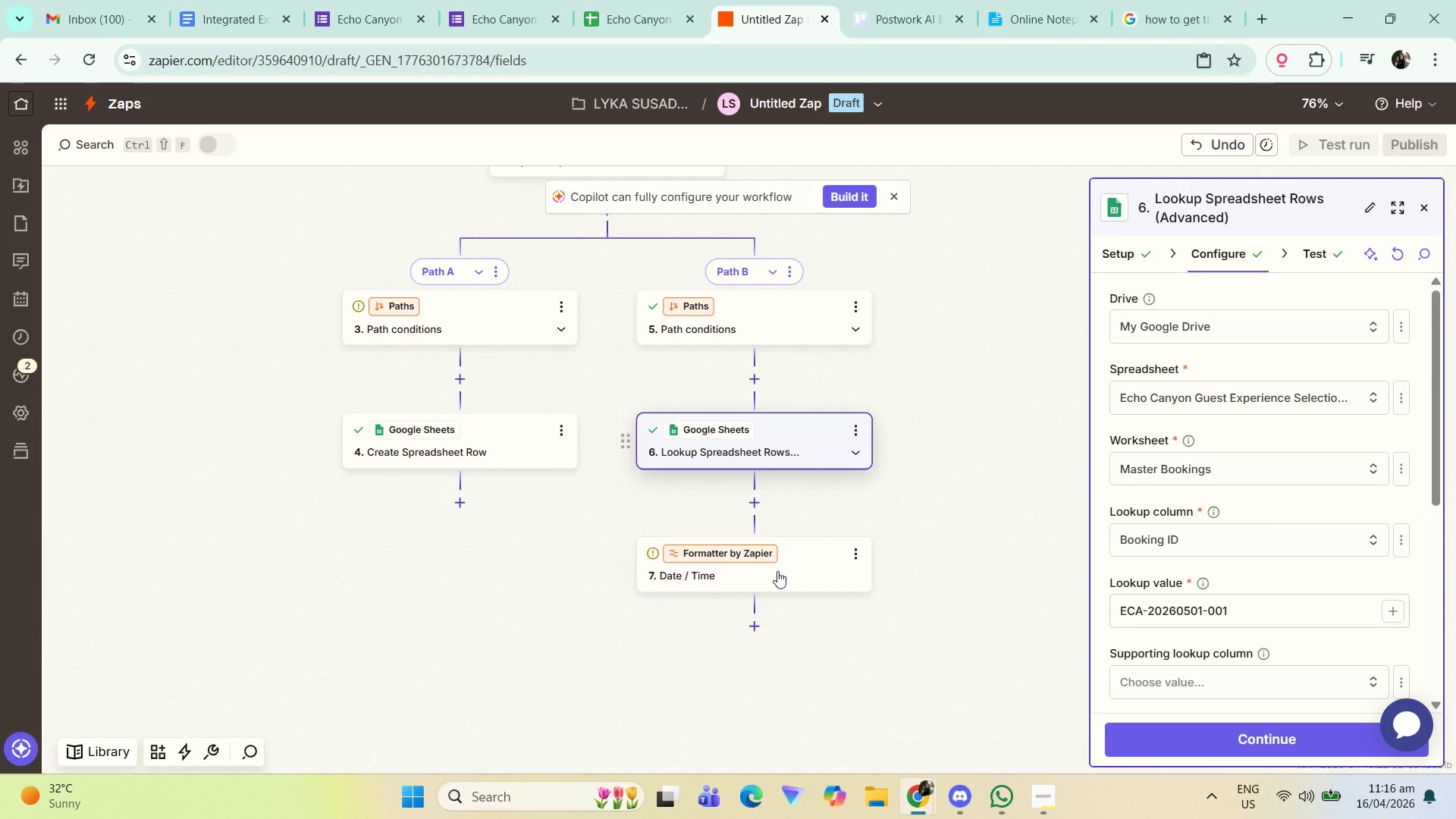 
left_click([780, 582])
 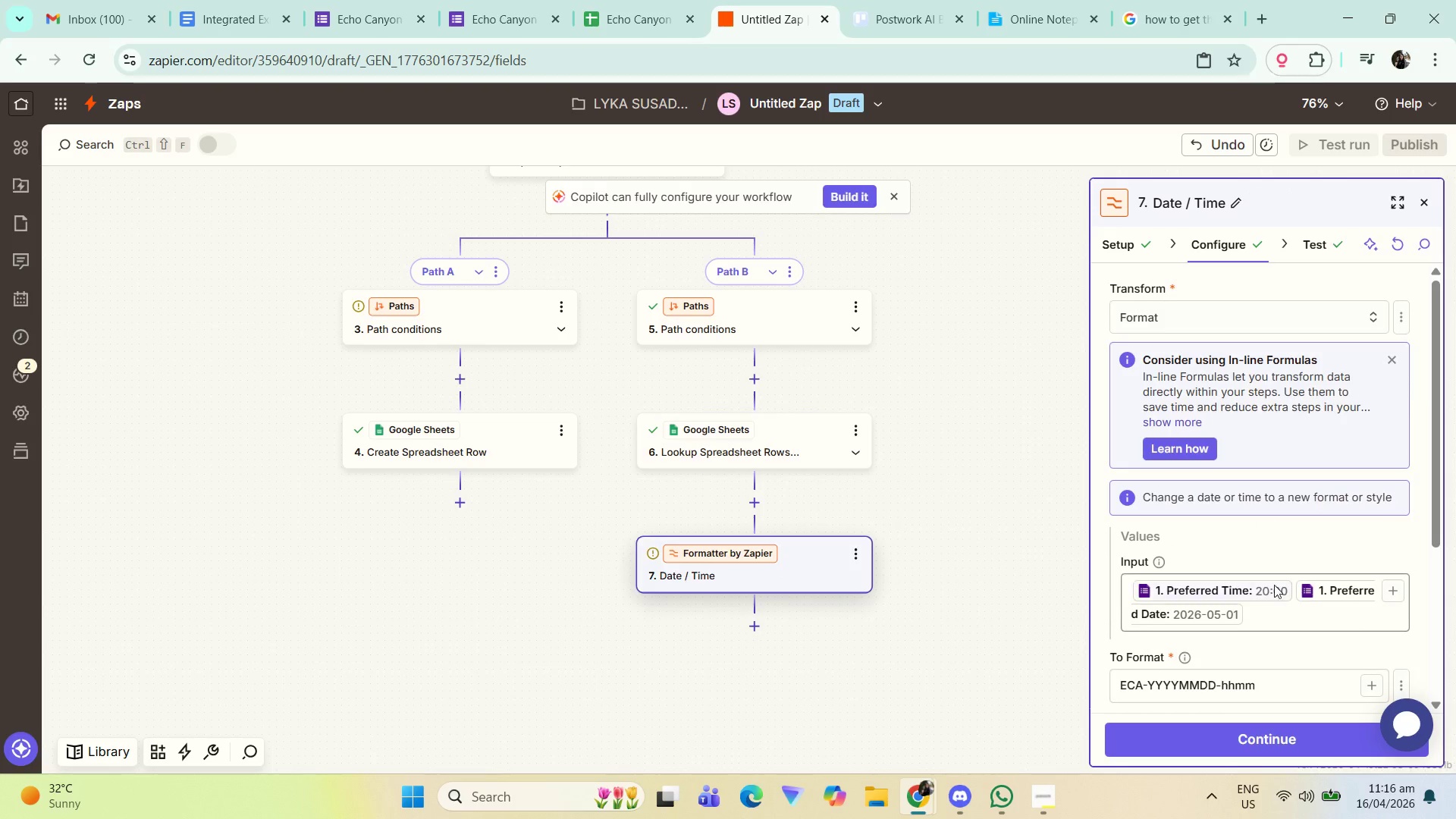 
scroll: coordinate [1289, 580], scroll_direction: down, amount: 1.0
 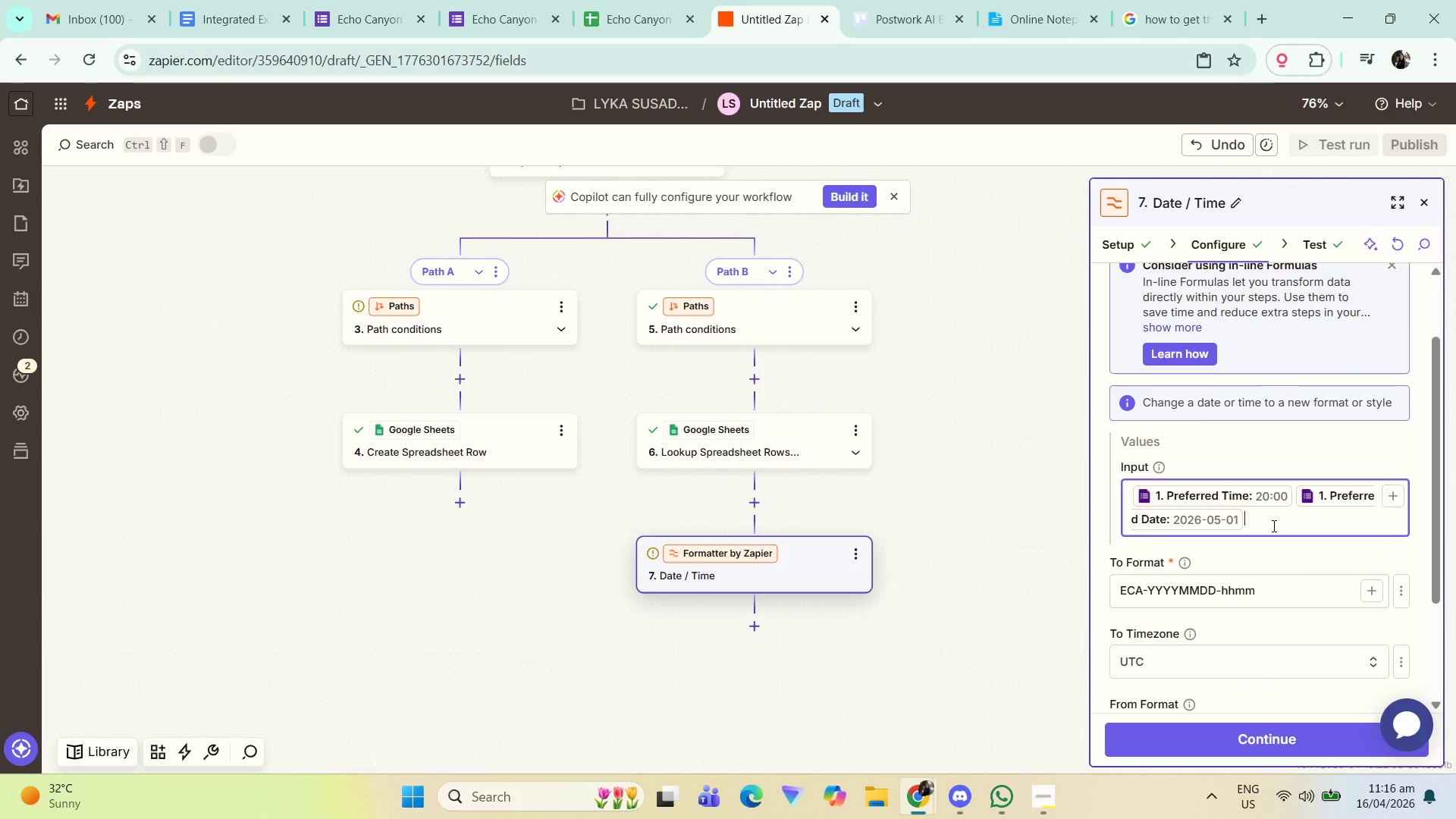 
key(Backspace)
 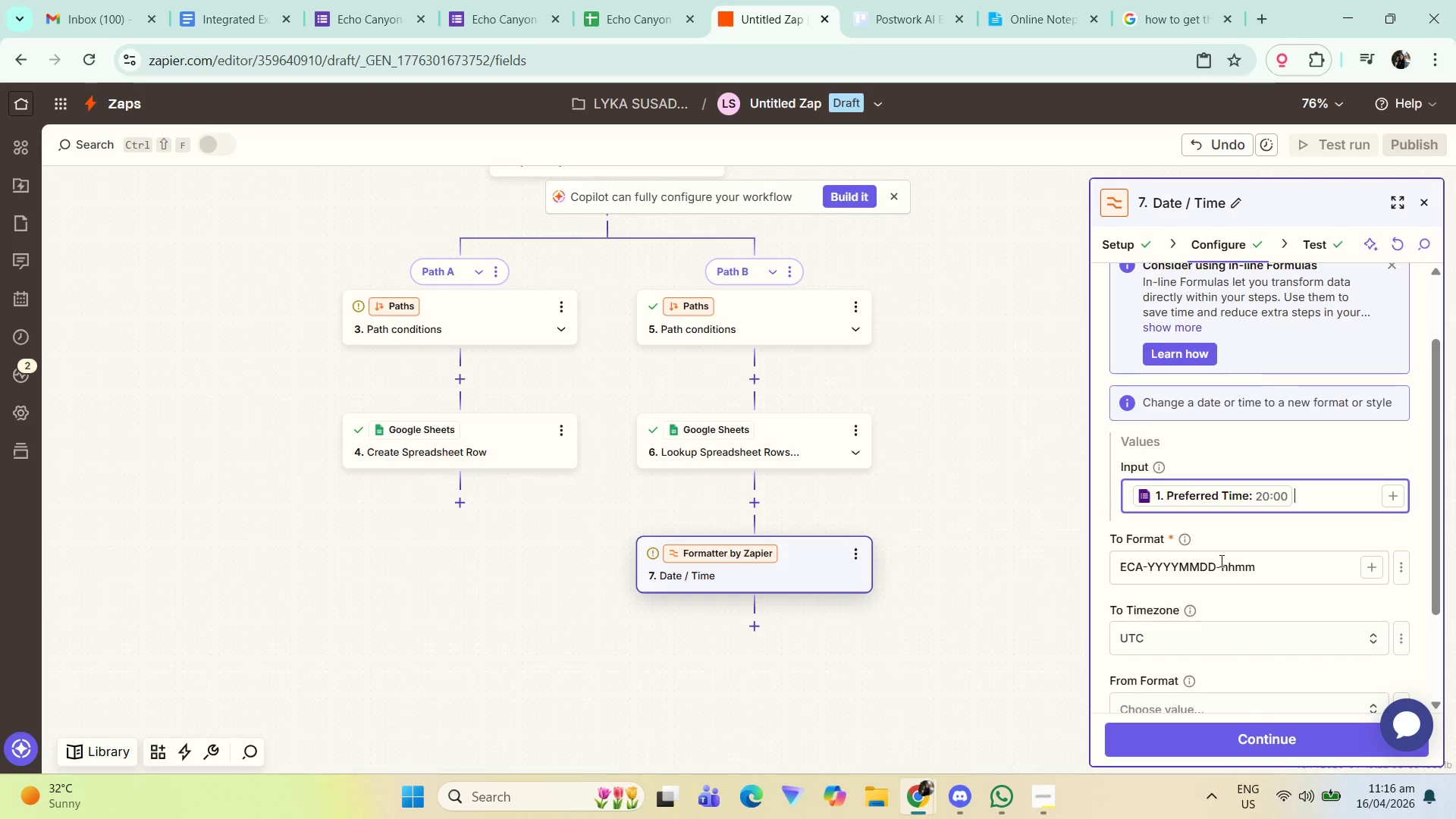 
left_click_drag(start_coordinate=[1222, 572], to_coordinate=[1288, 572])
 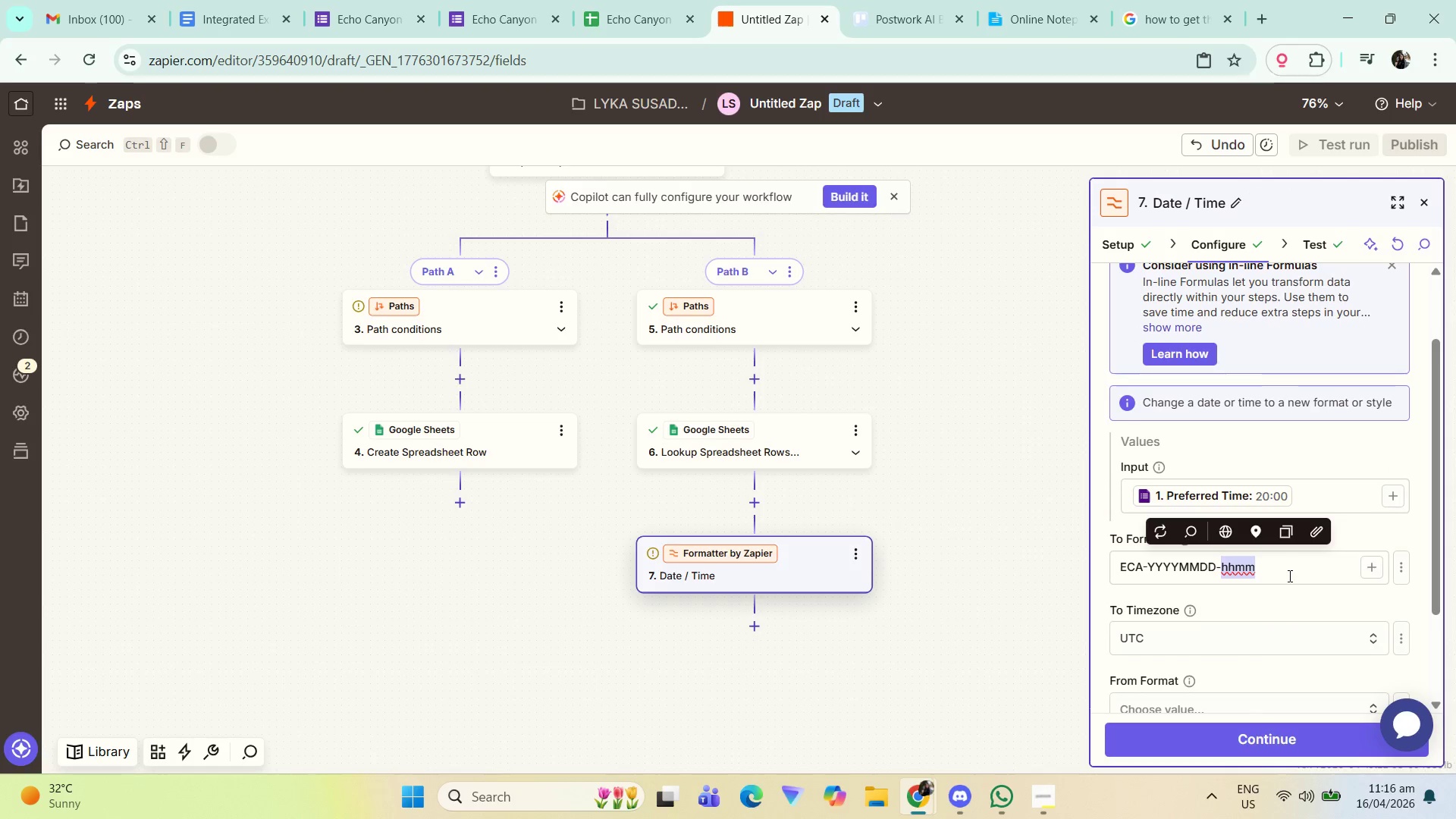 
key(Backspace)
 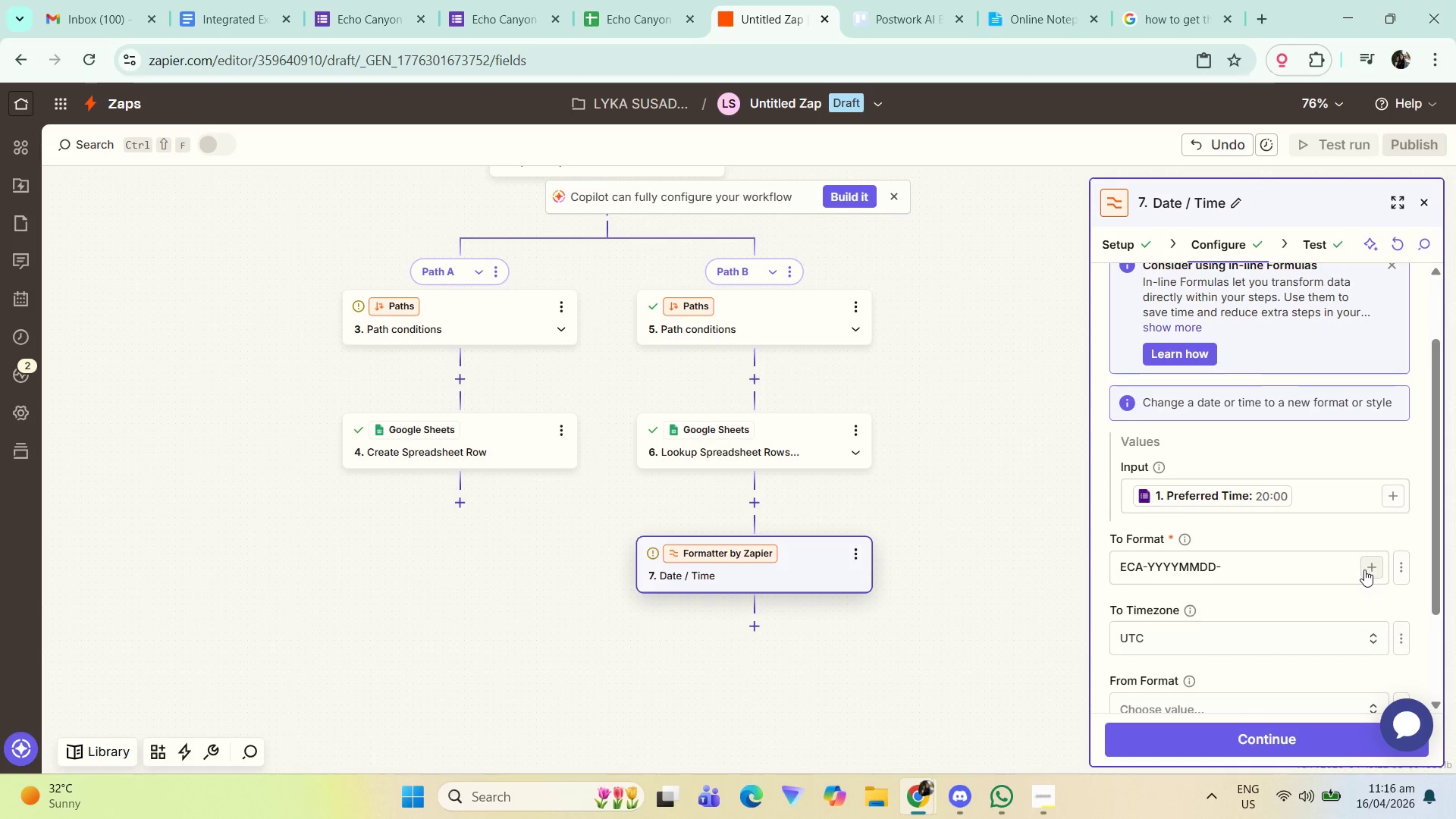 
left_click_drag(start_coordinate=[1365, 570], to_coordinate=[1366, 573])
 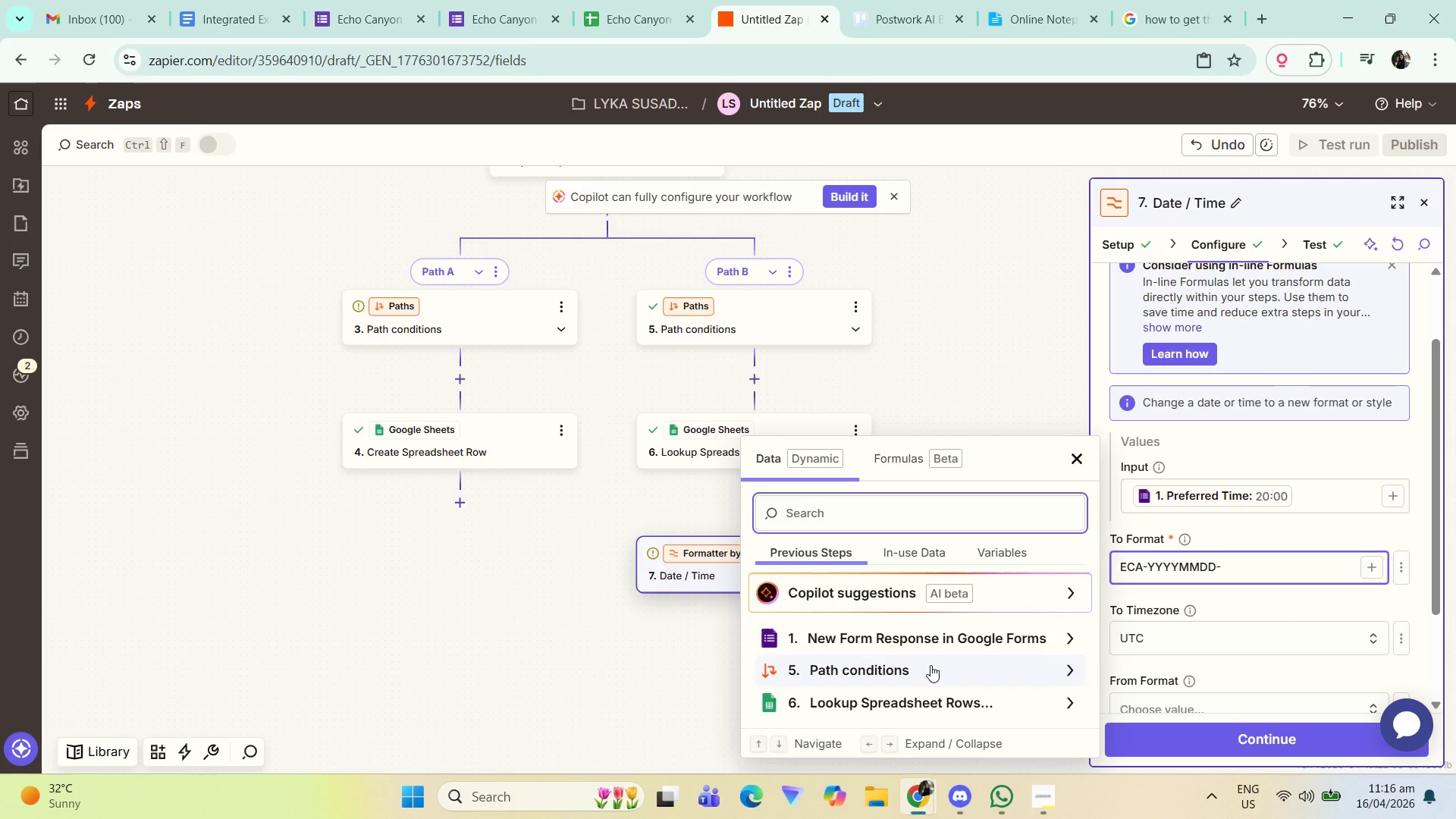 
left_click([926, 699])
 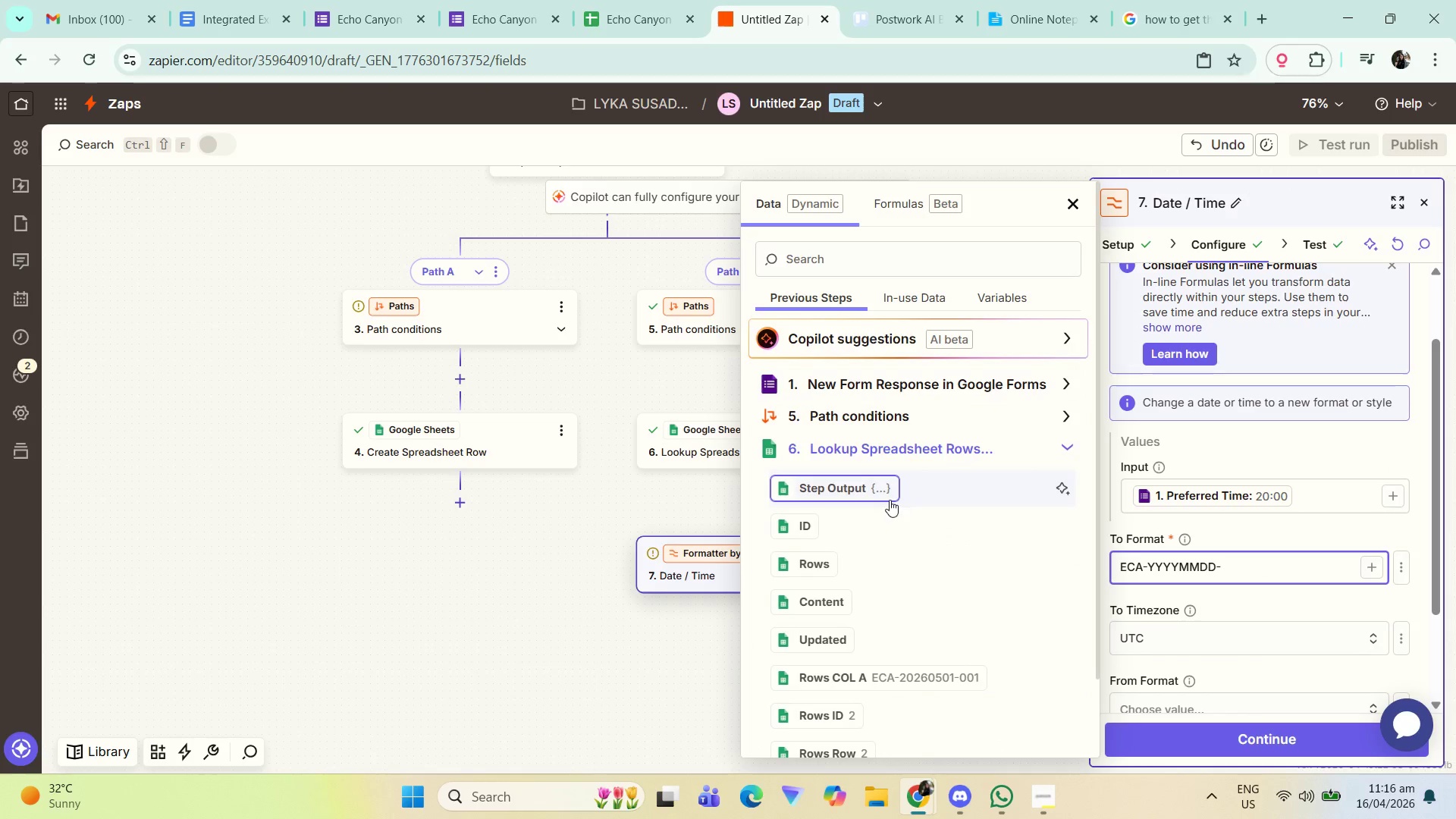 
scroll: coordinate [884, 511], scroll_direction: down, amount: 1.0
 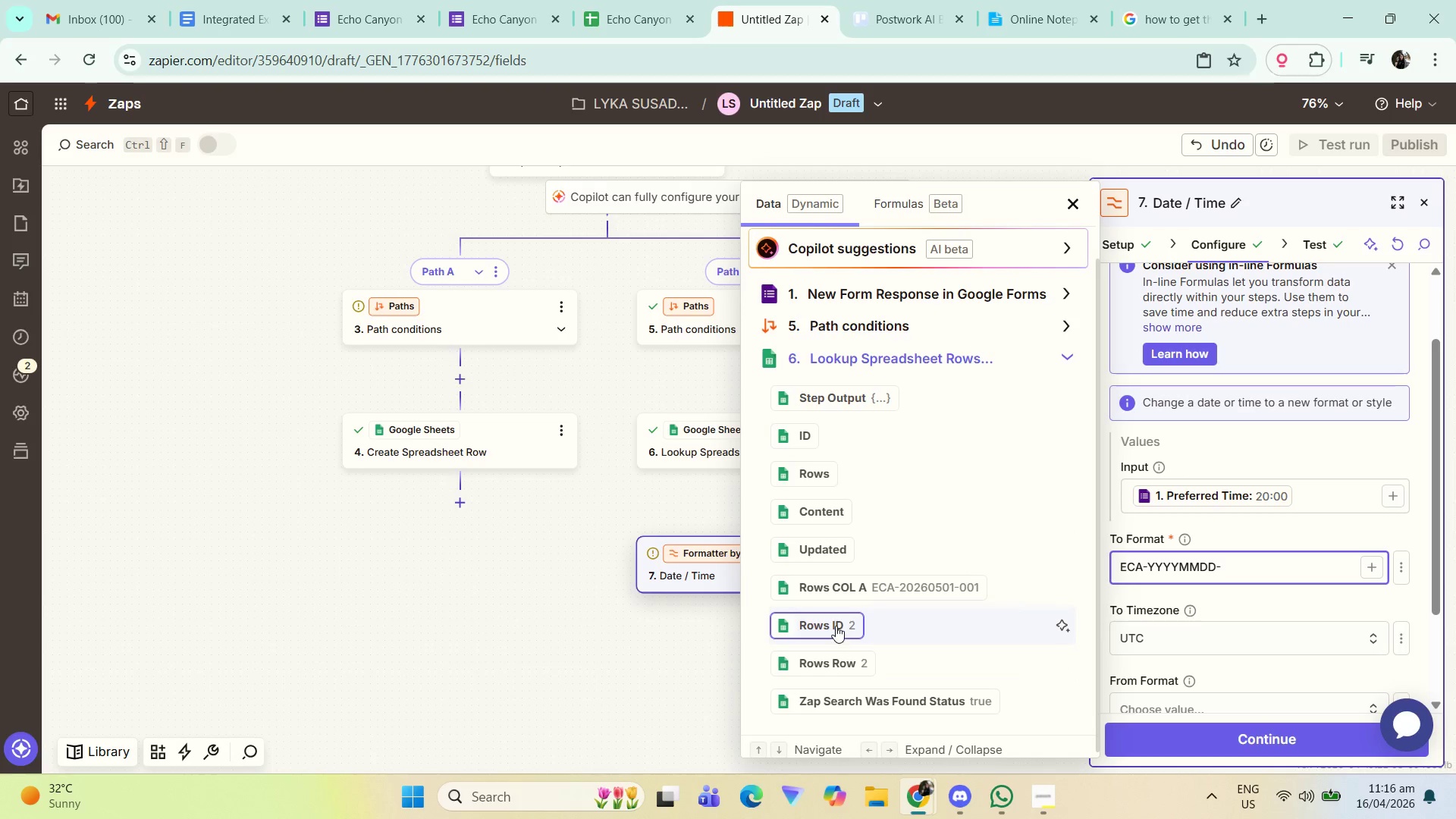 
left_click([836, 626])
 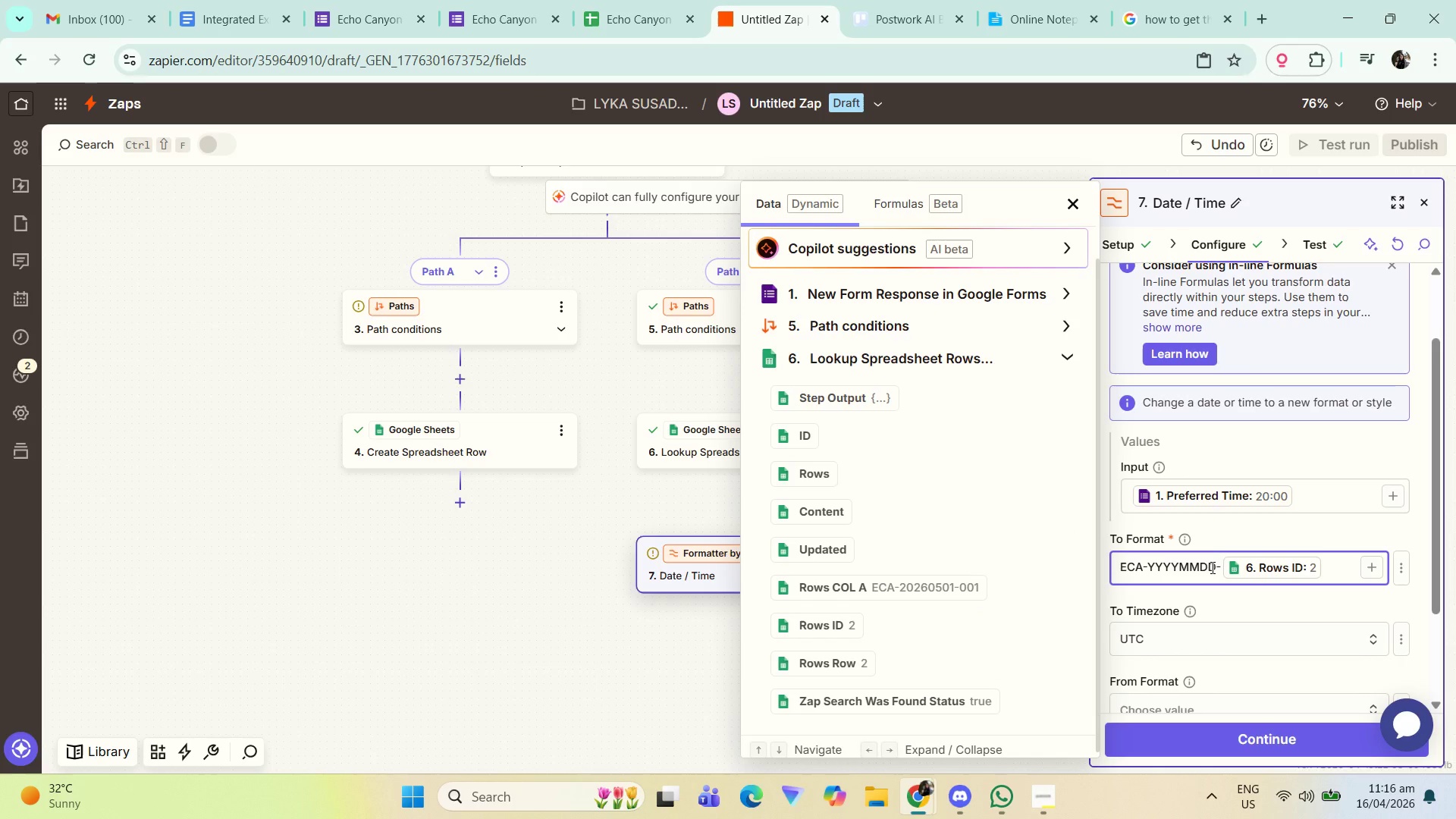 
left_click([1219, 564])
 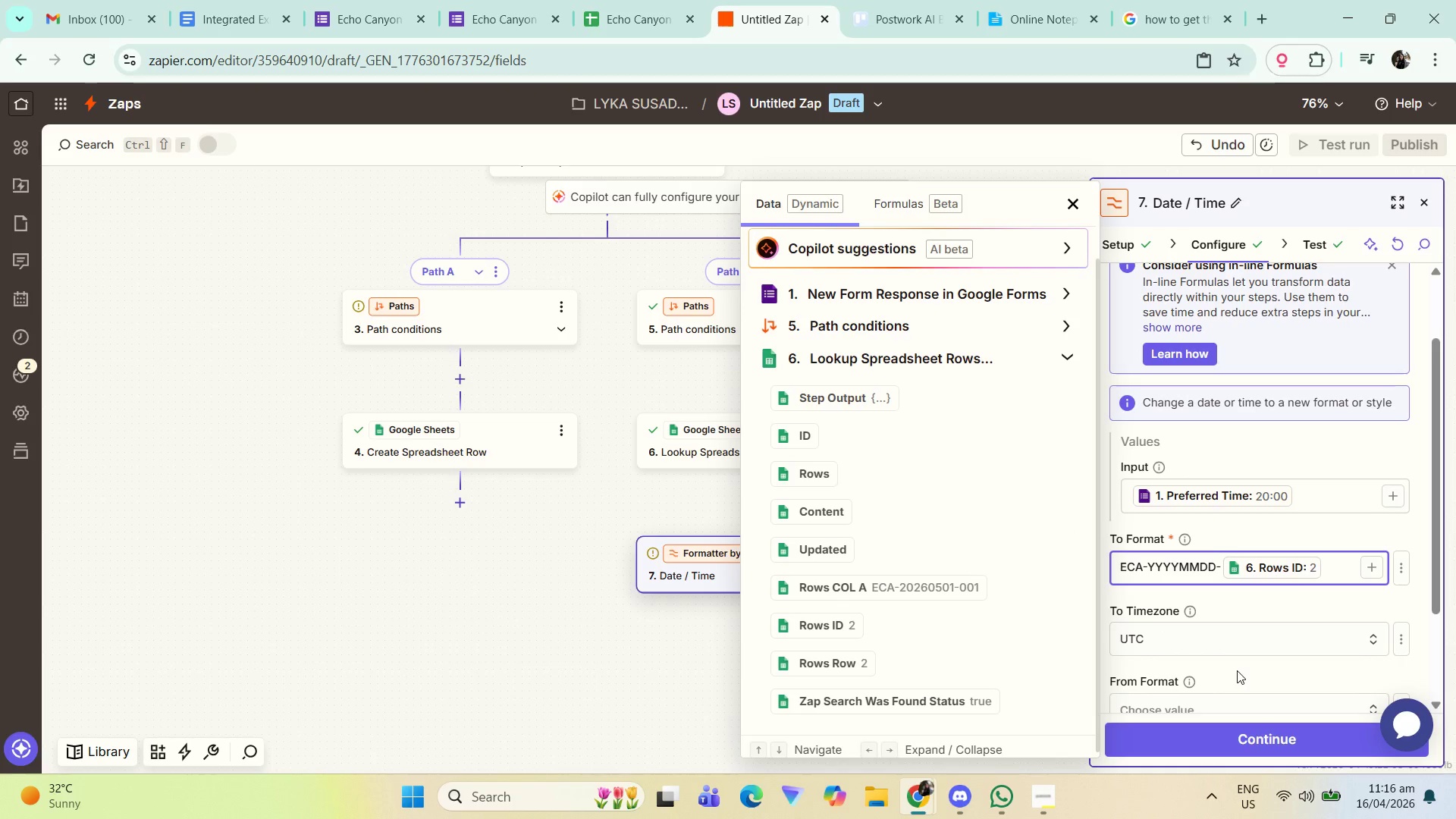 
key(Numpad0)
 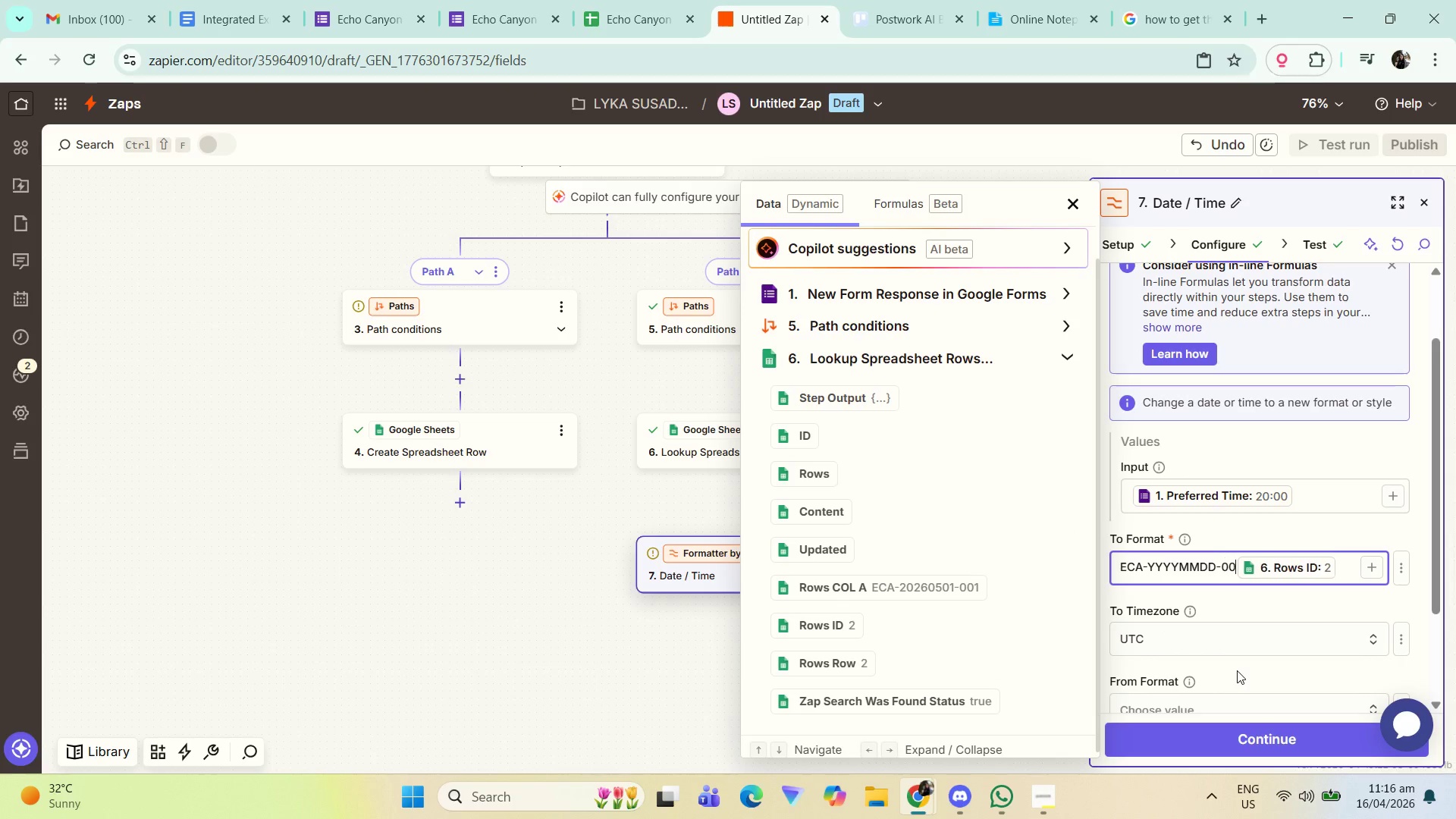 
key(Numpad0)